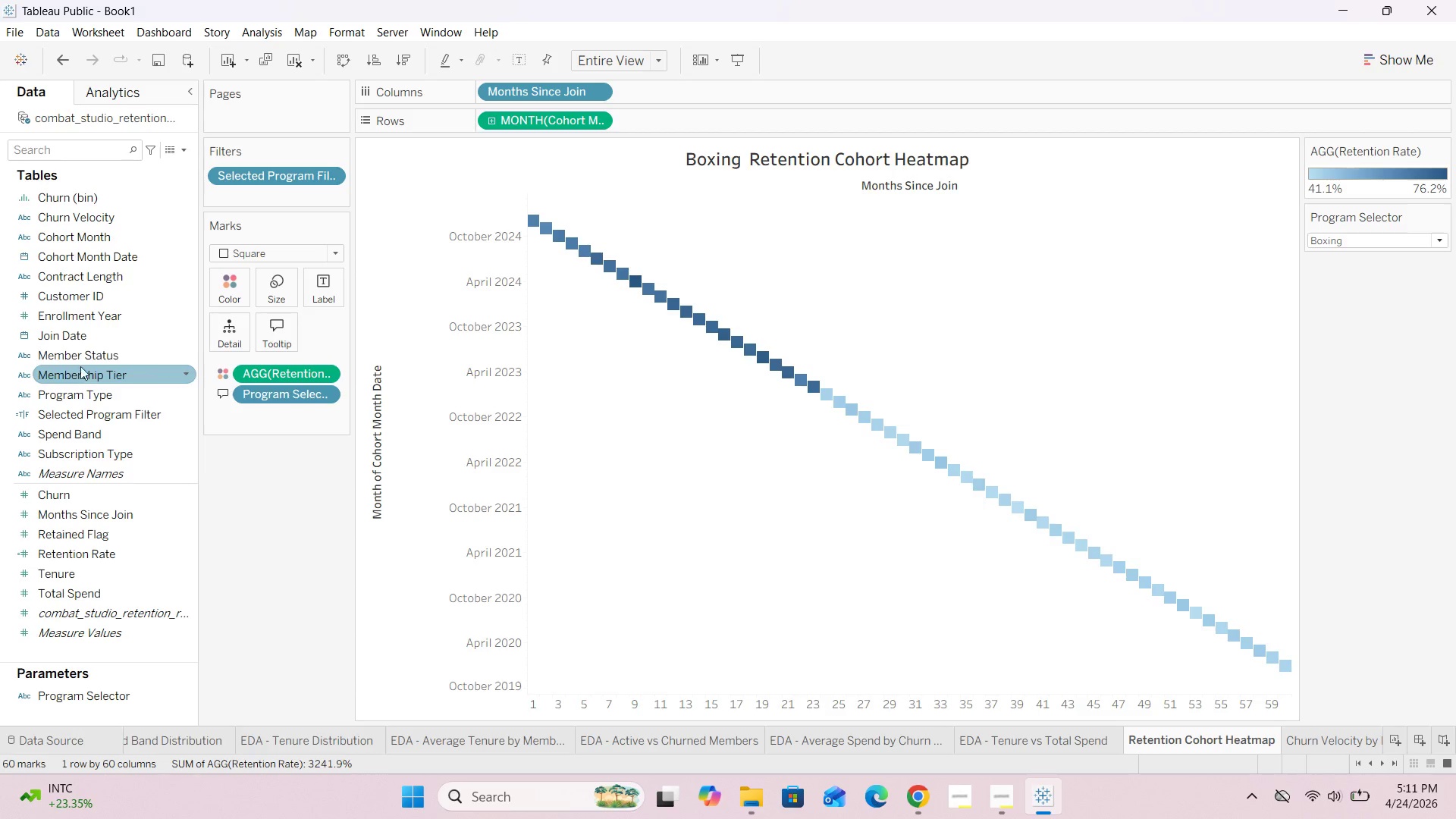 
left_click_drag(start_coordinate=[108, 317], to_coordinate=[272, 198])
 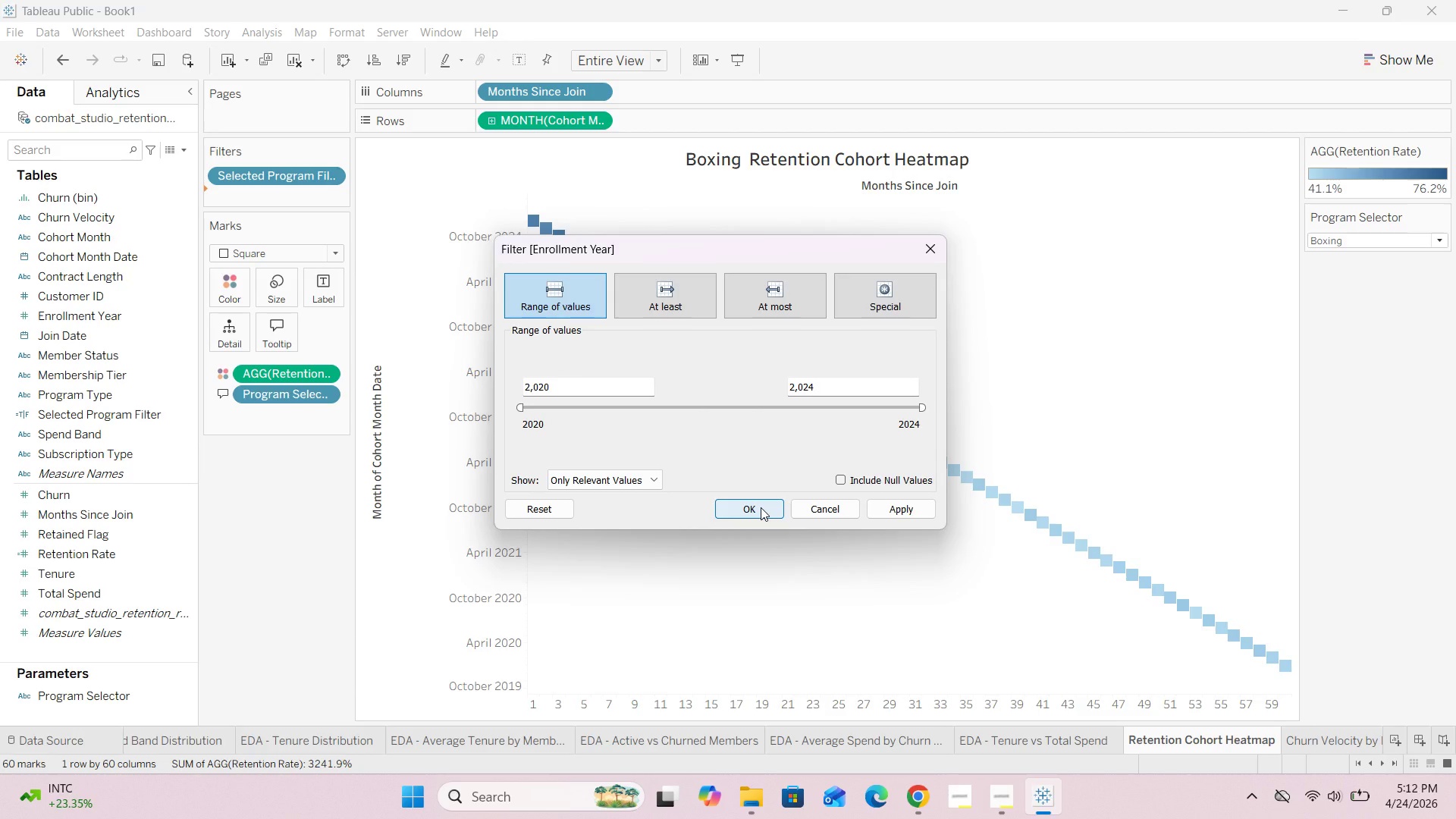 
wait(6.73)
 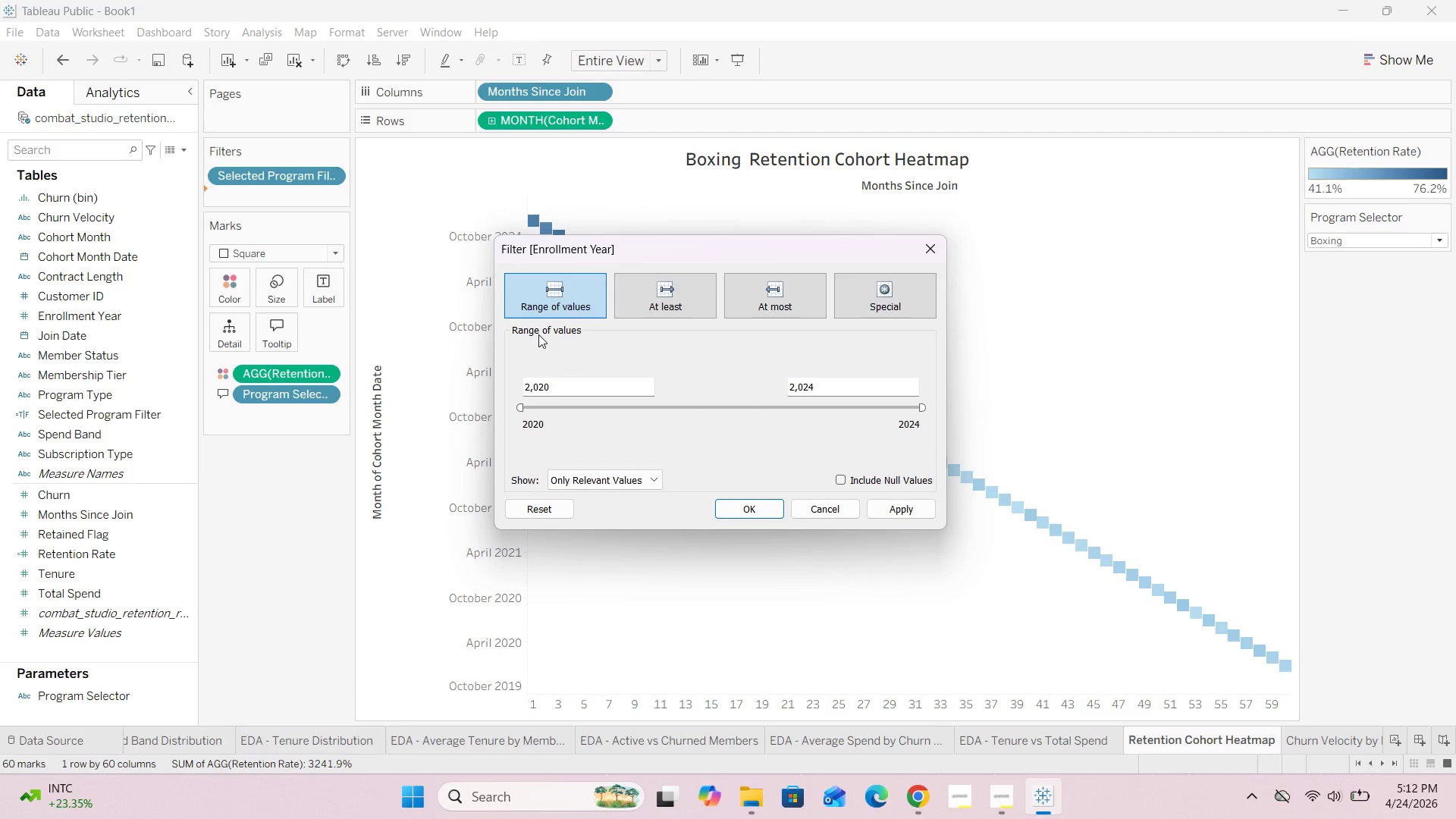 
left_click([298, 488])
 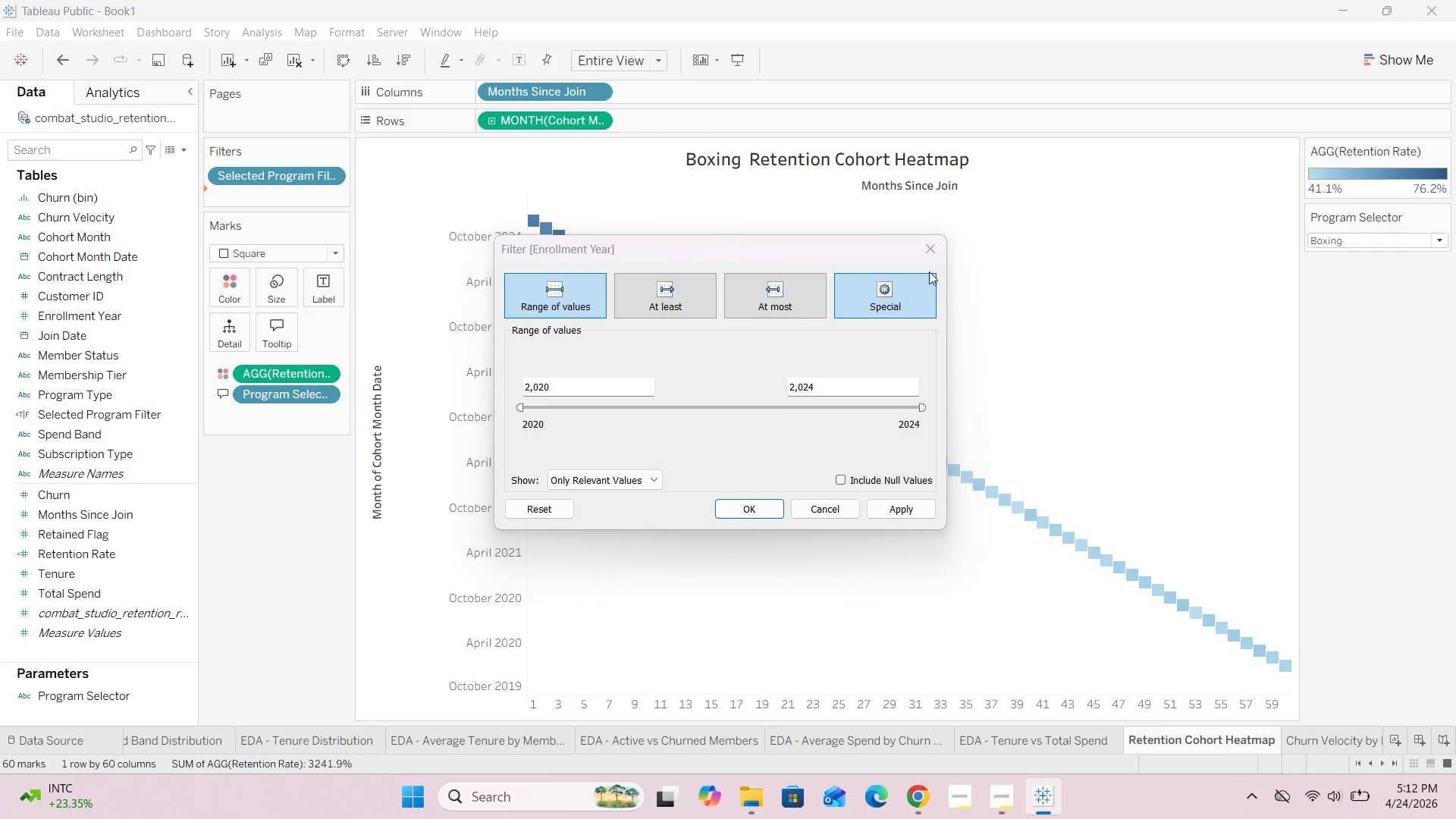 
left_click([927, 244])
 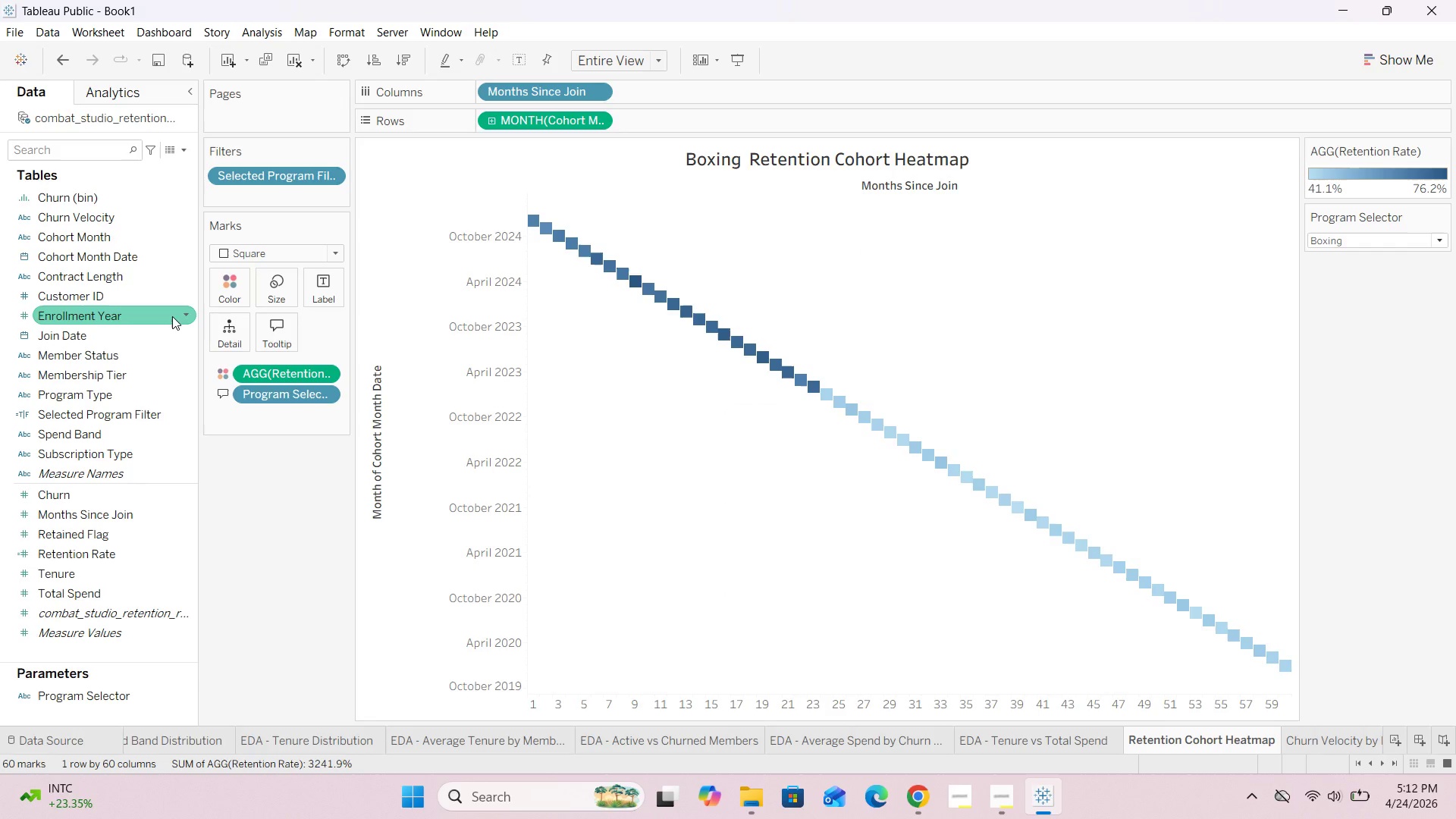 
left_click([187, 316])
 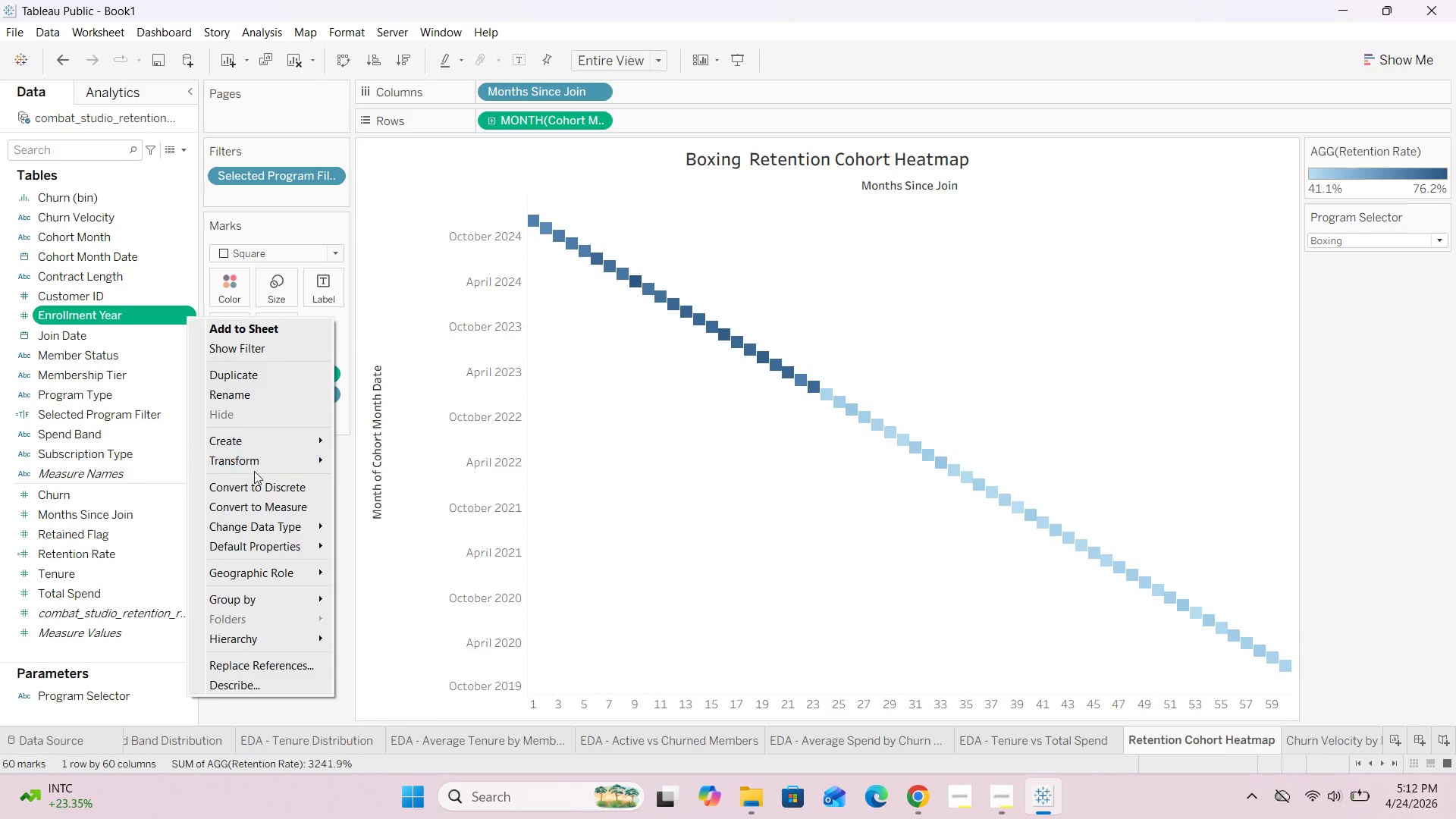 
mouse_move([287, 532])
 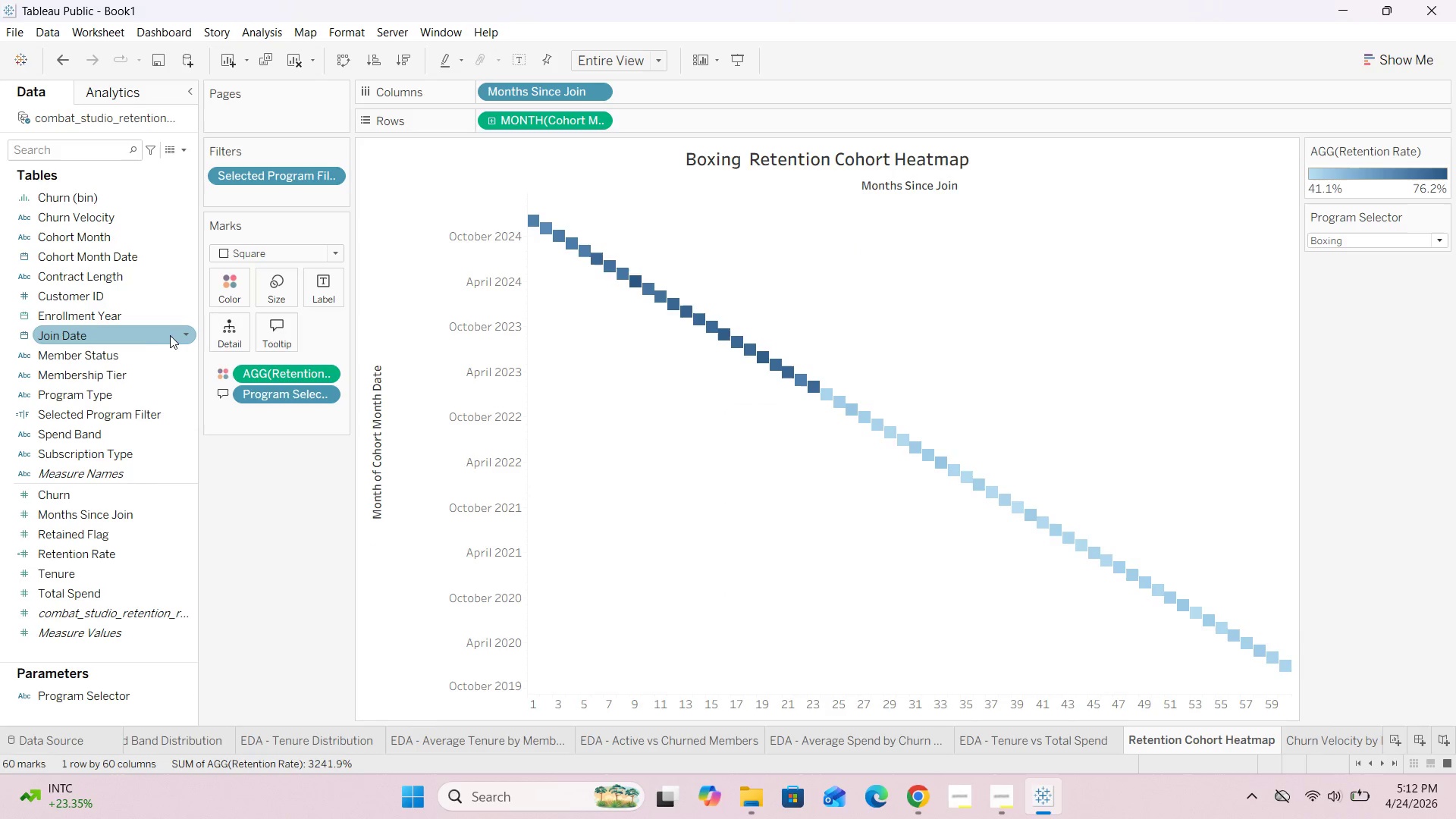 
left_click_drag(start_coordinate=[145, 317], to_coordinate=[309, 199])
 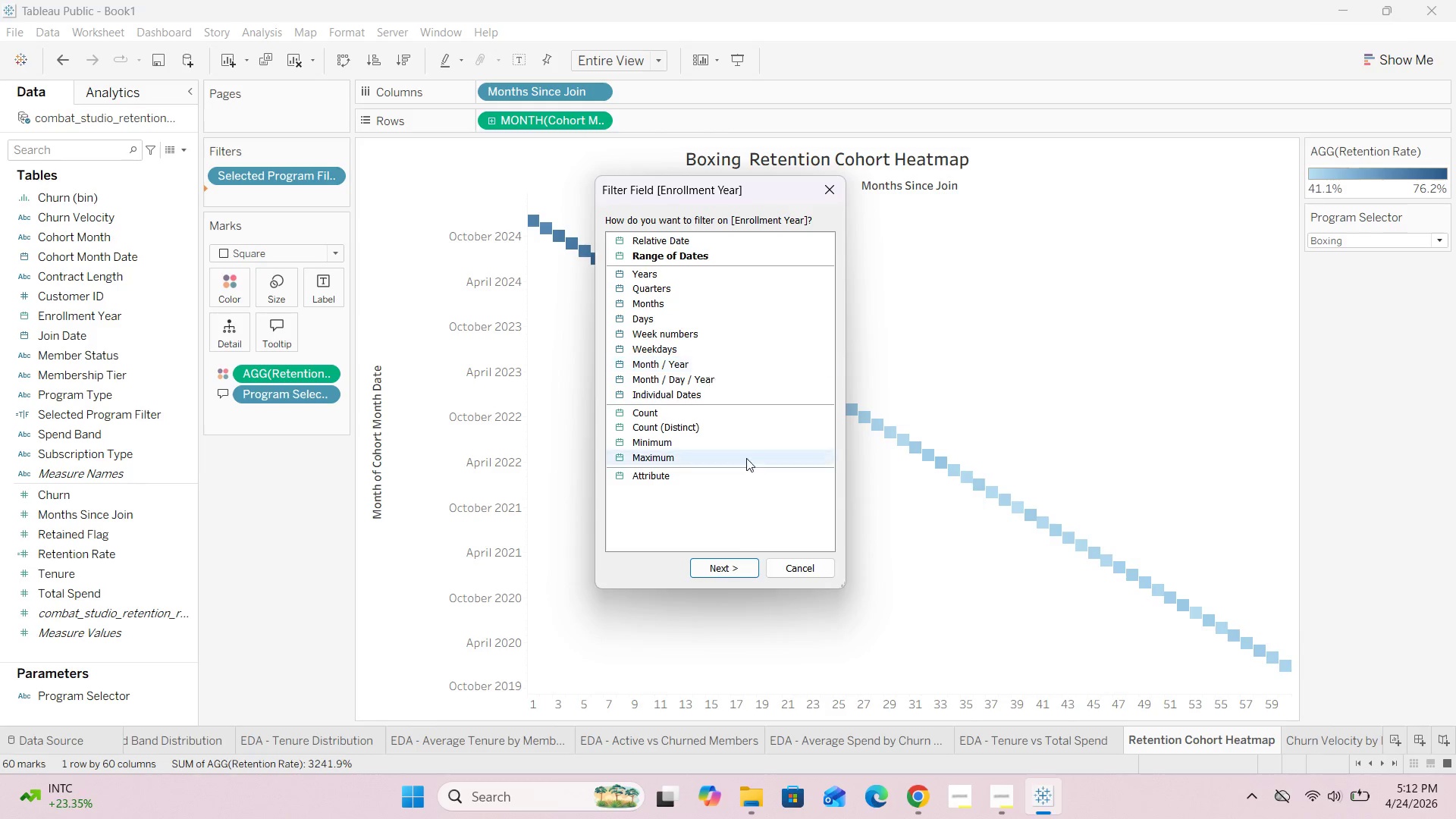 
left_click([630, 471])
 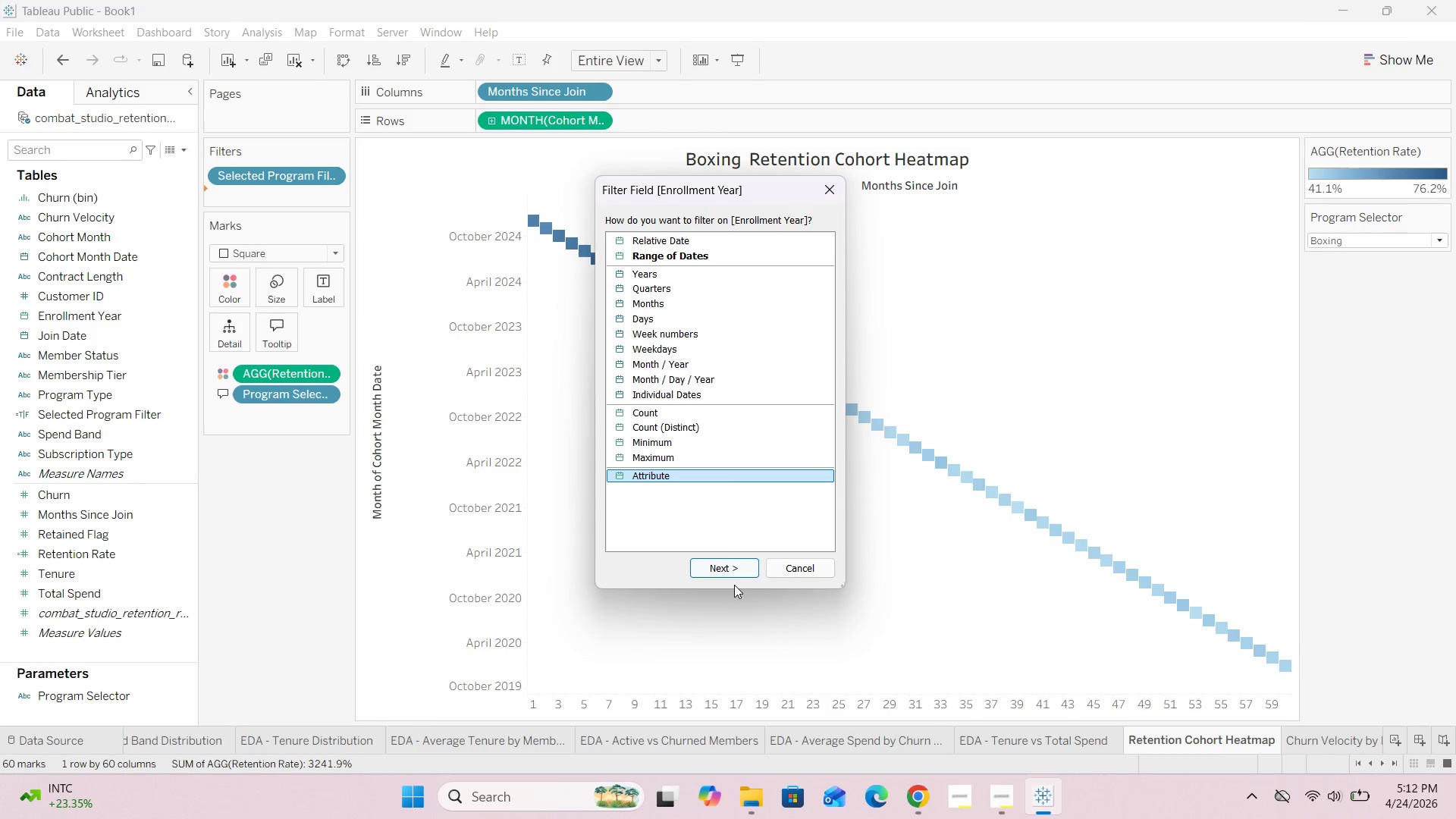 
left_click([726, 567])
 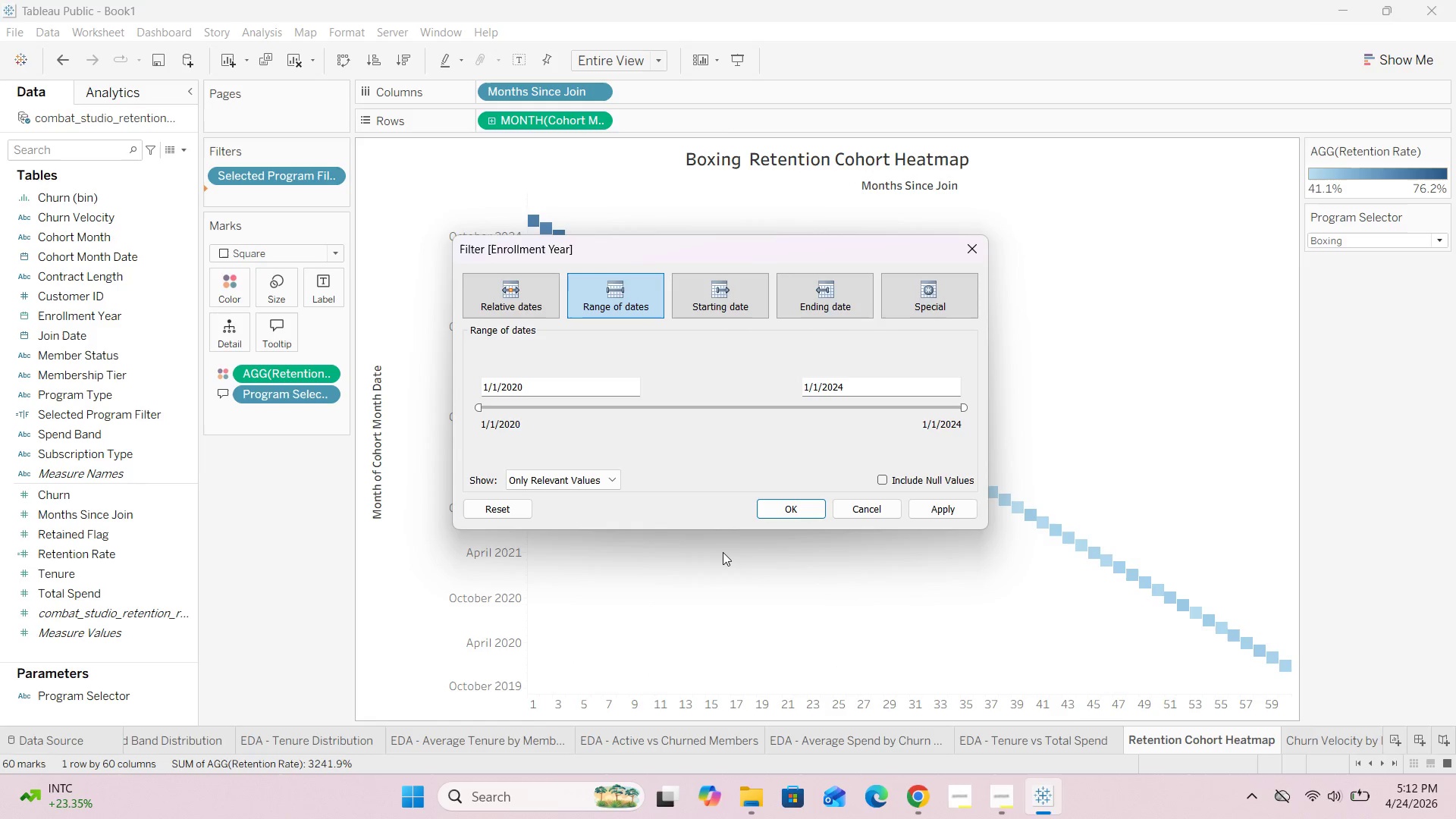 
left_click([784, 509])
 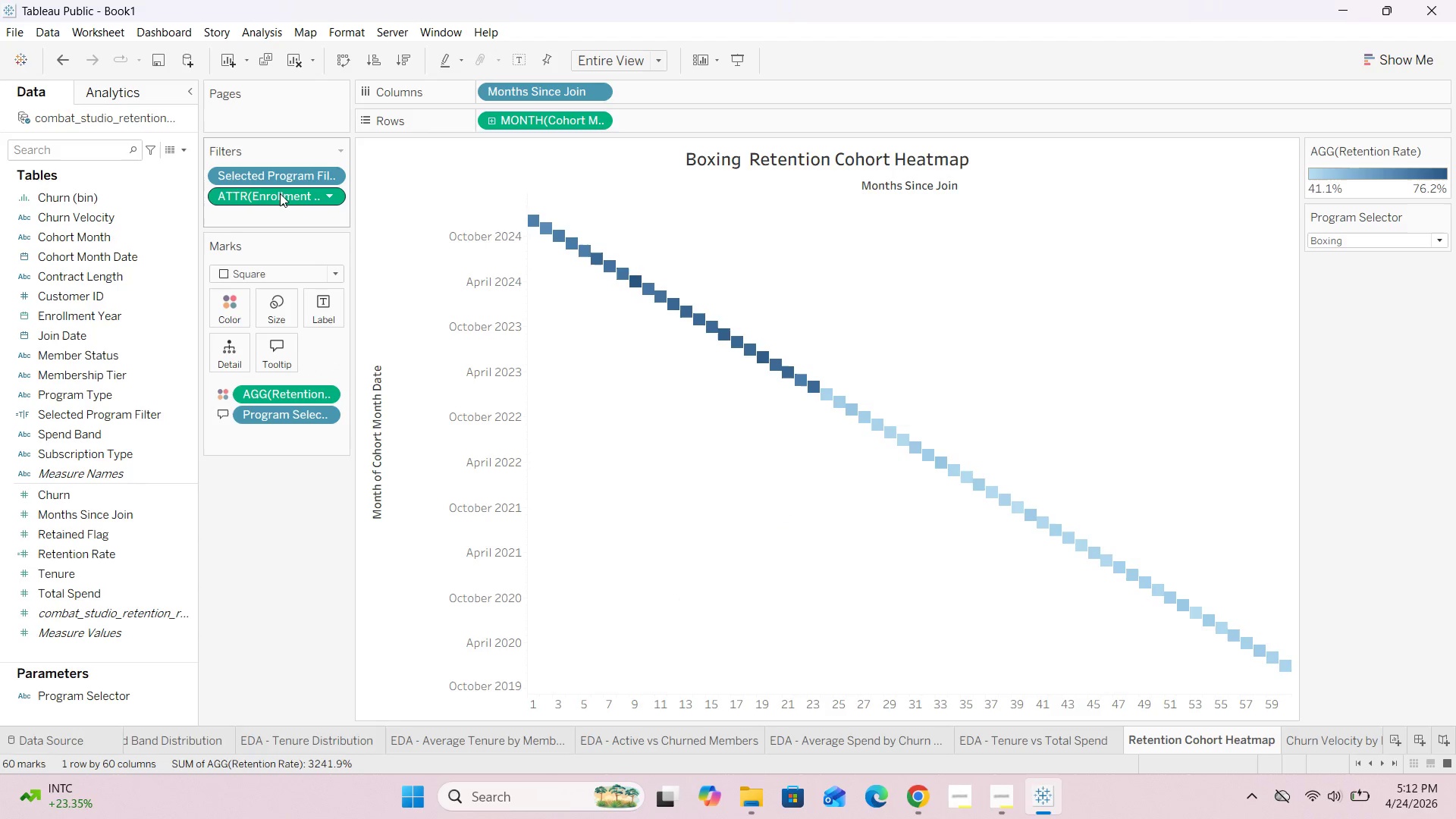 
right_click([289, 193])
 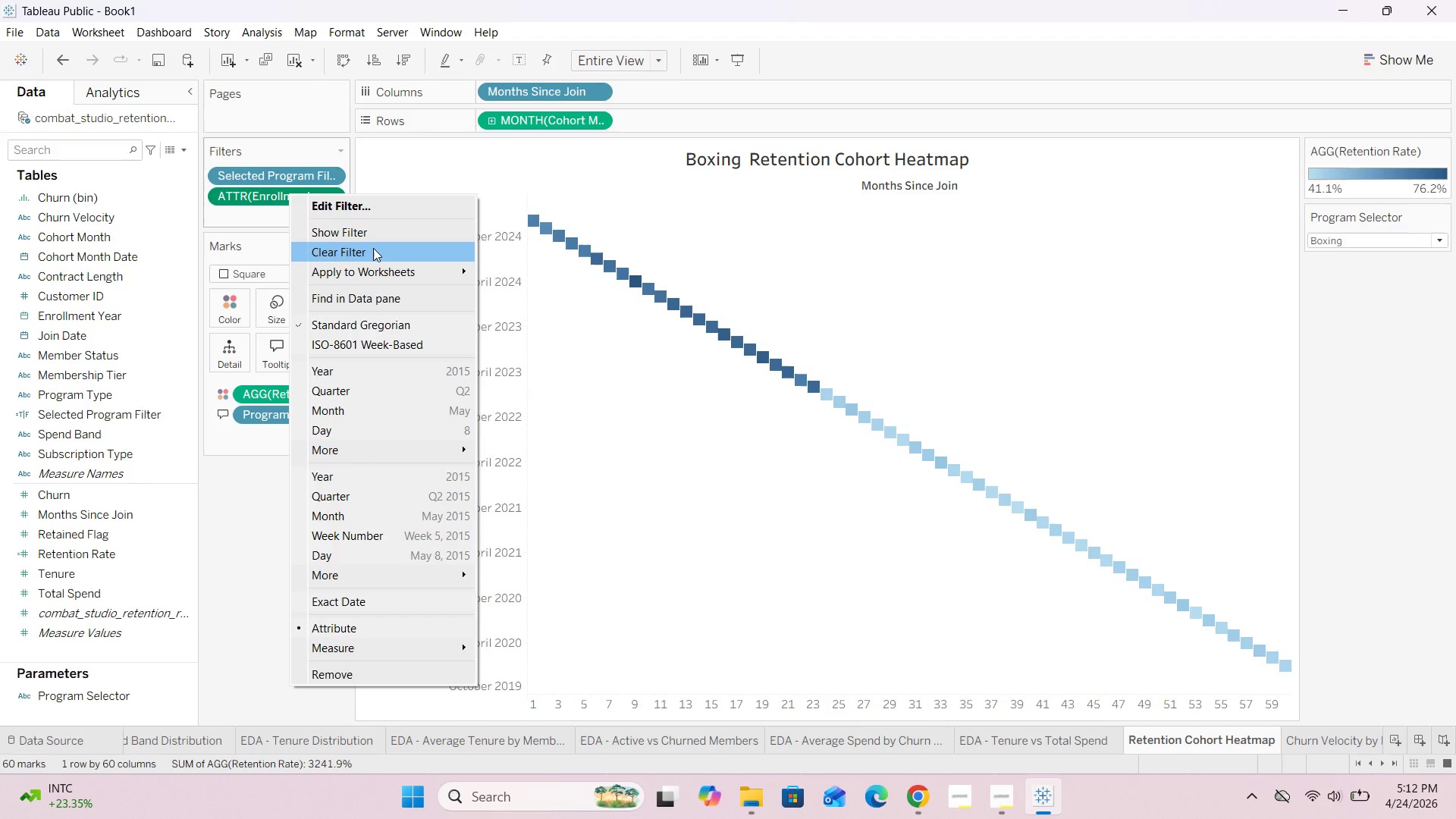 
left_click([369, 237])
 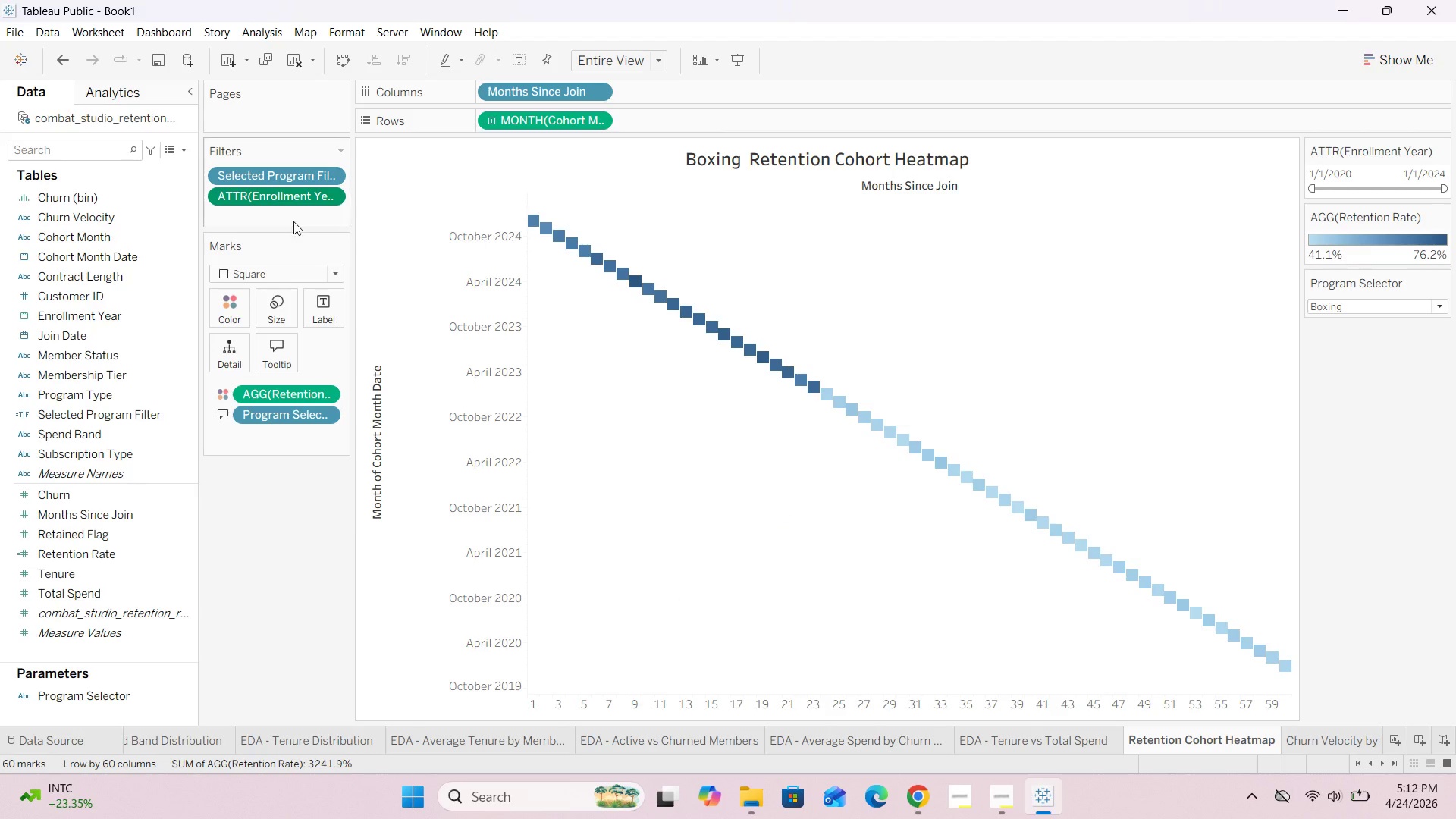 
left_click_drag(start_coordinate=[293, 200], to_coordinate=[313, 542])
 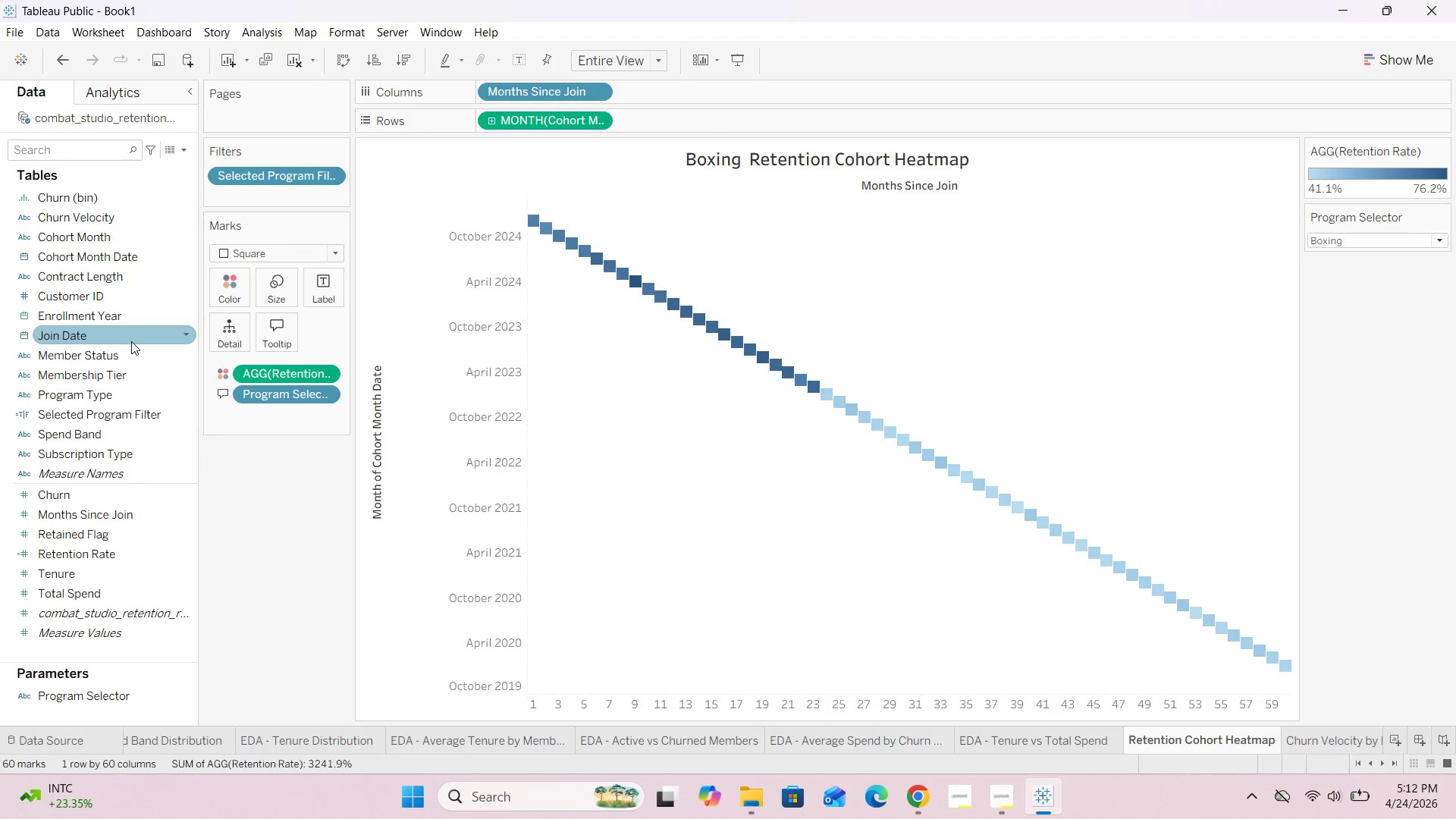 
left_click([150, 336])
 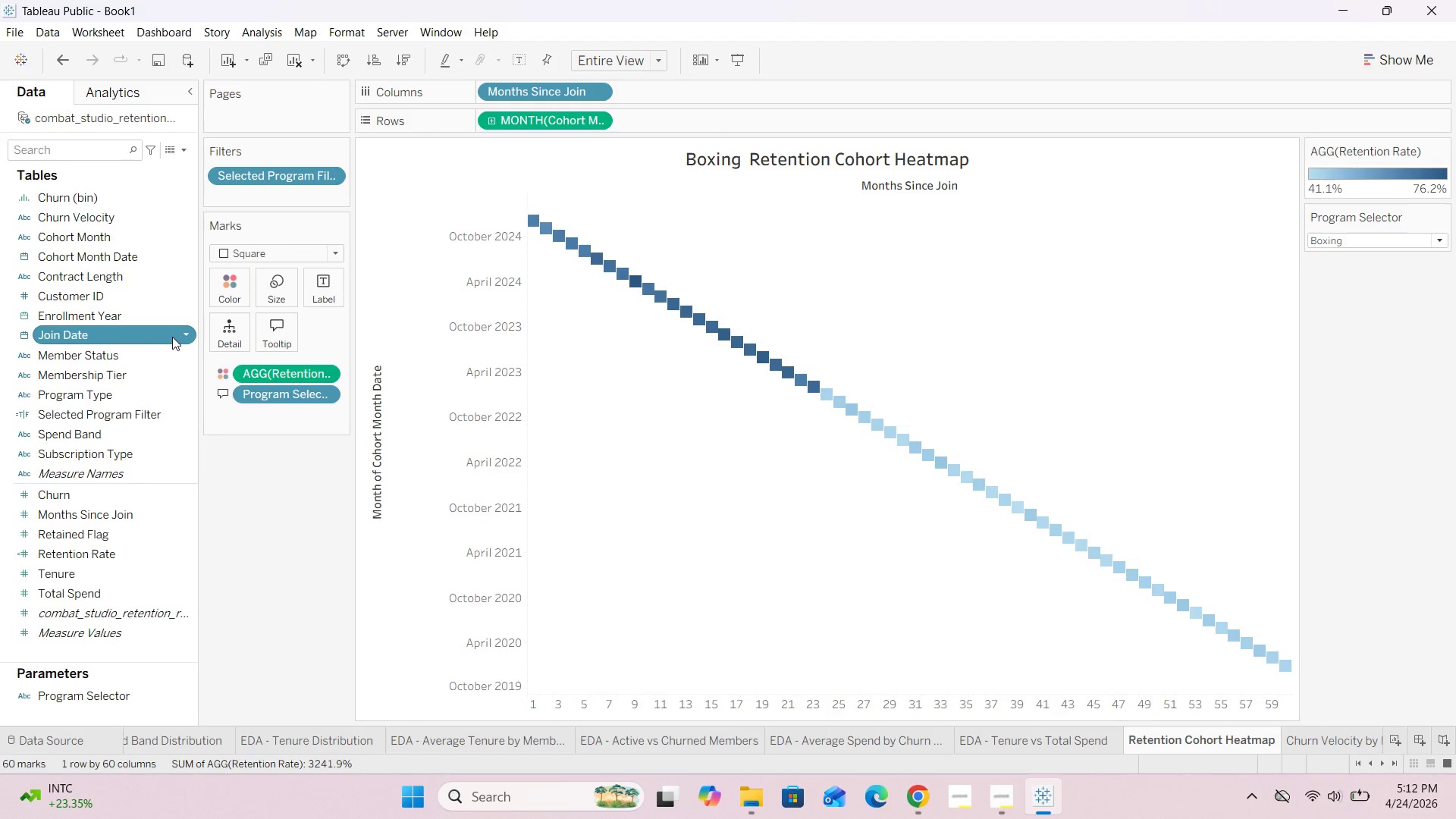 
left_click([179, 337])
 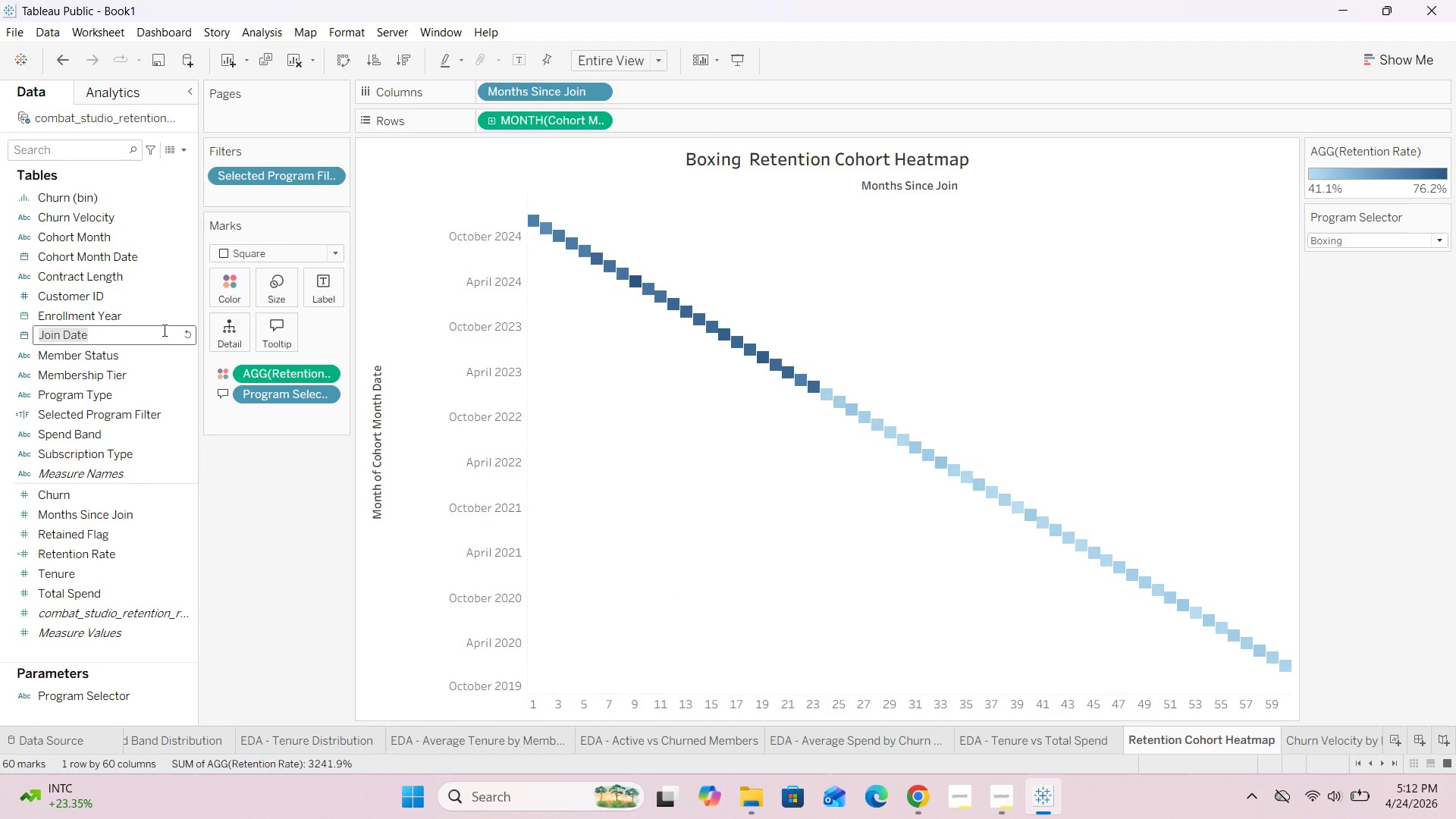 
left_click([162, 319])
 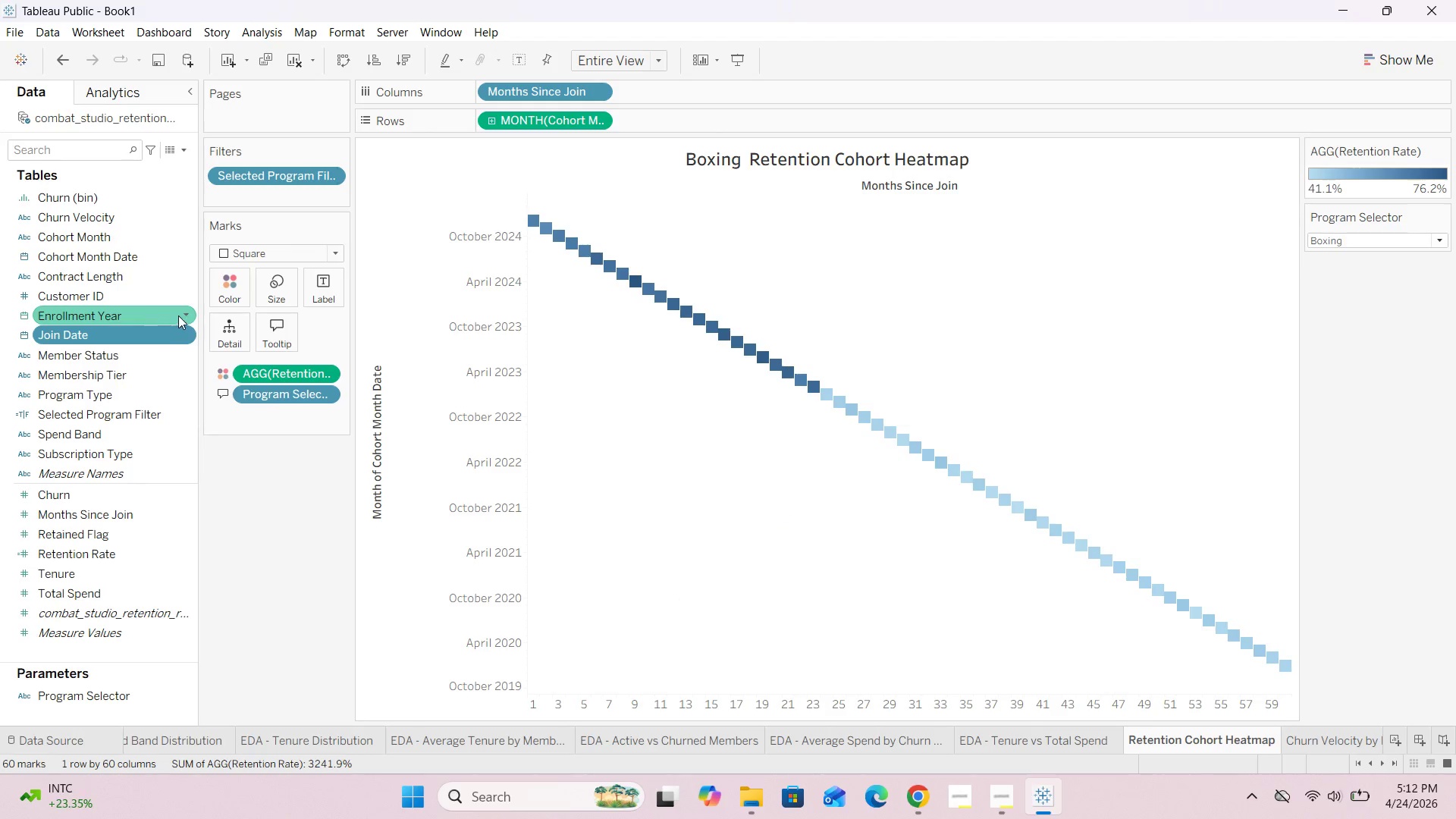 
left_click([181, 314])
 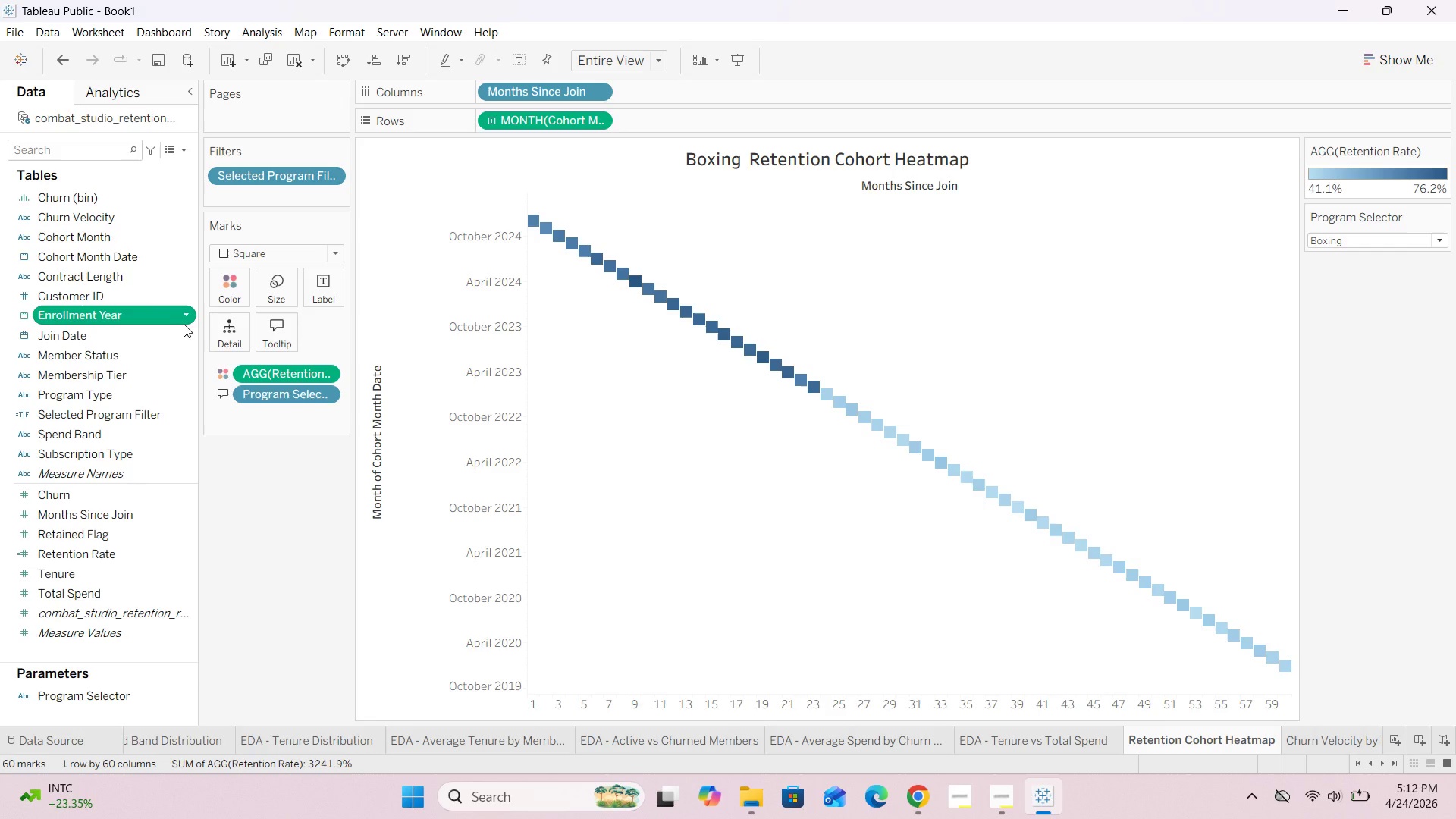 
right_click([180, 315])
 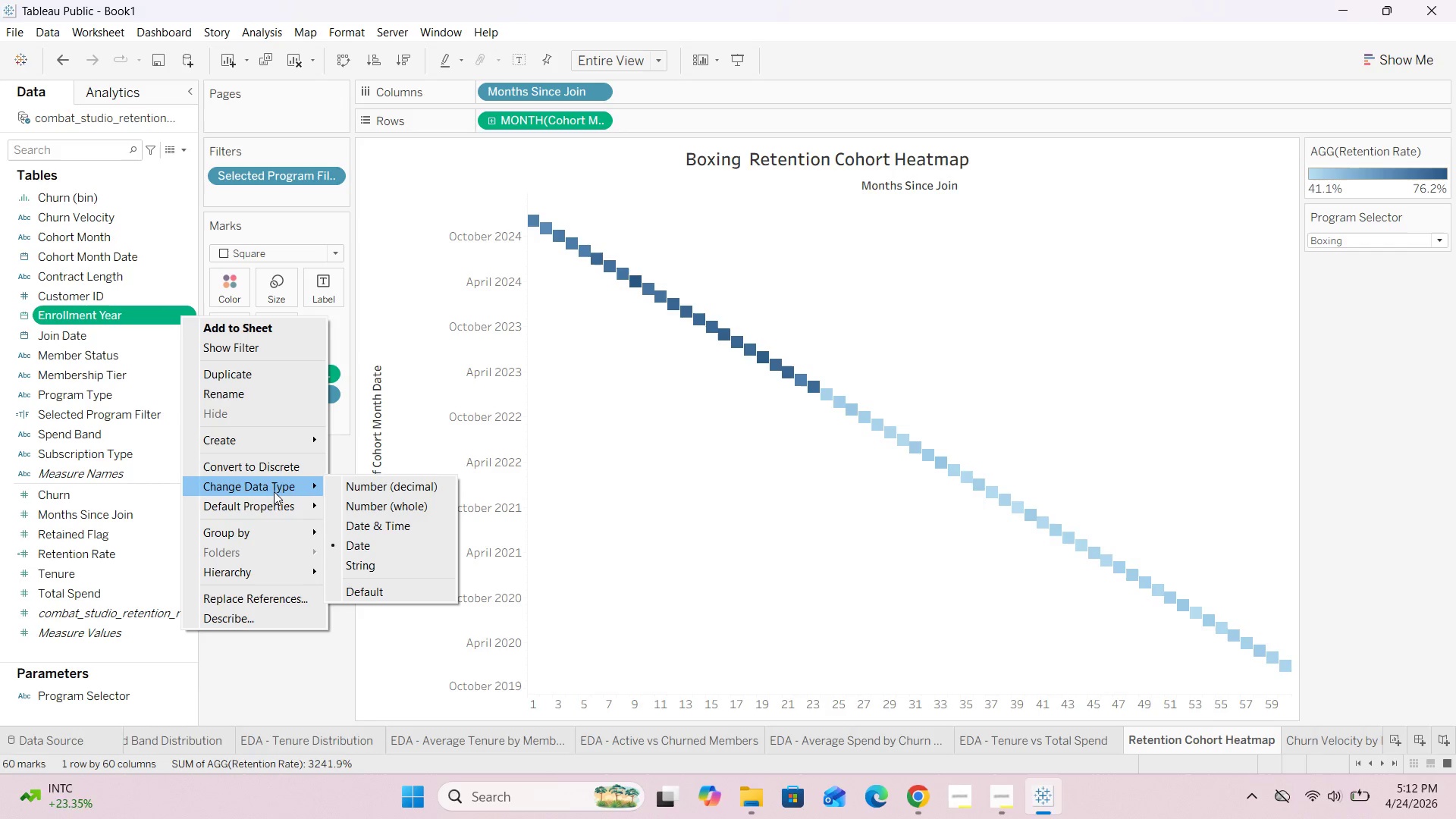 
left_click([274, 491])
 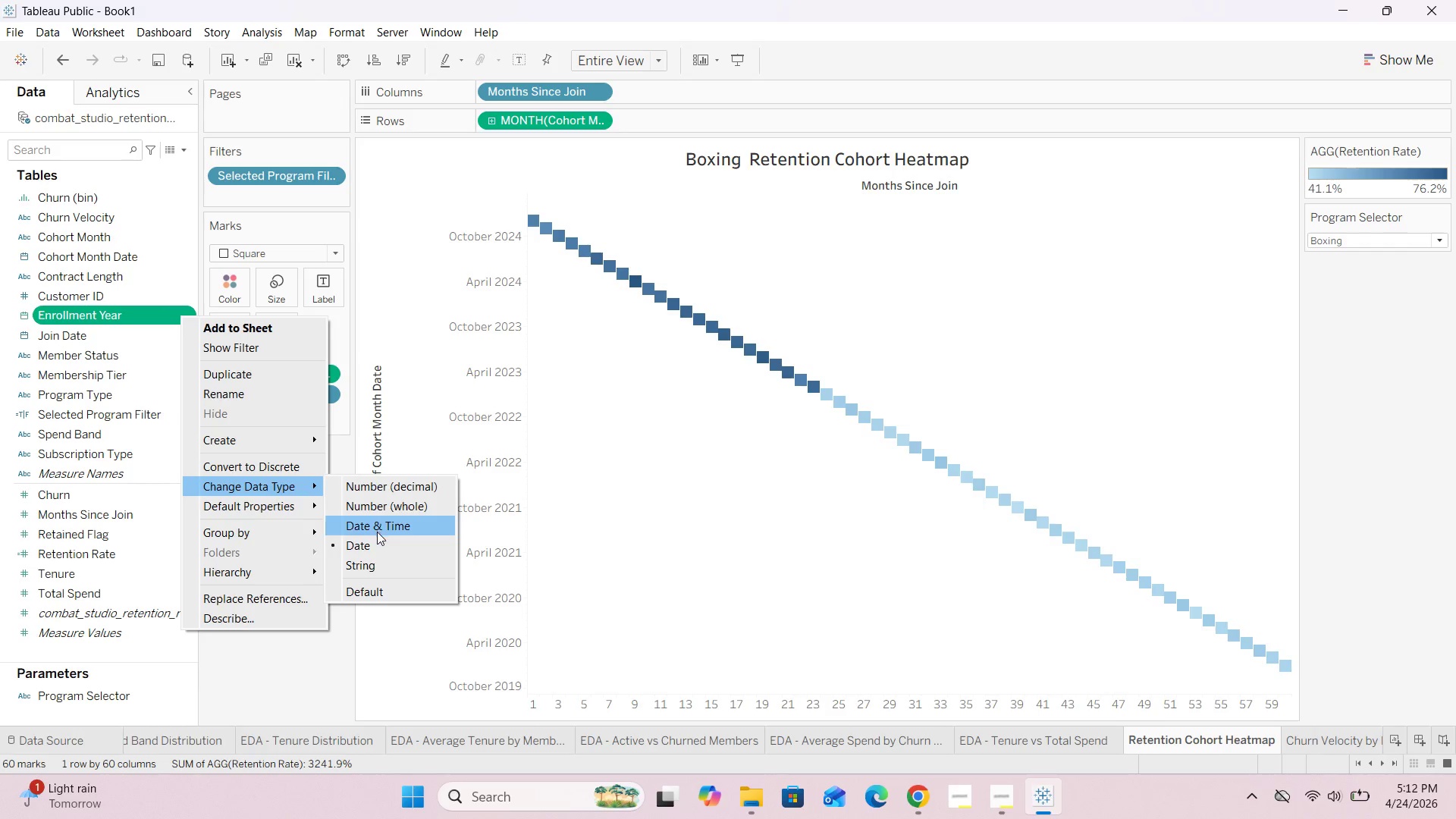 
left_click([375, 544])
 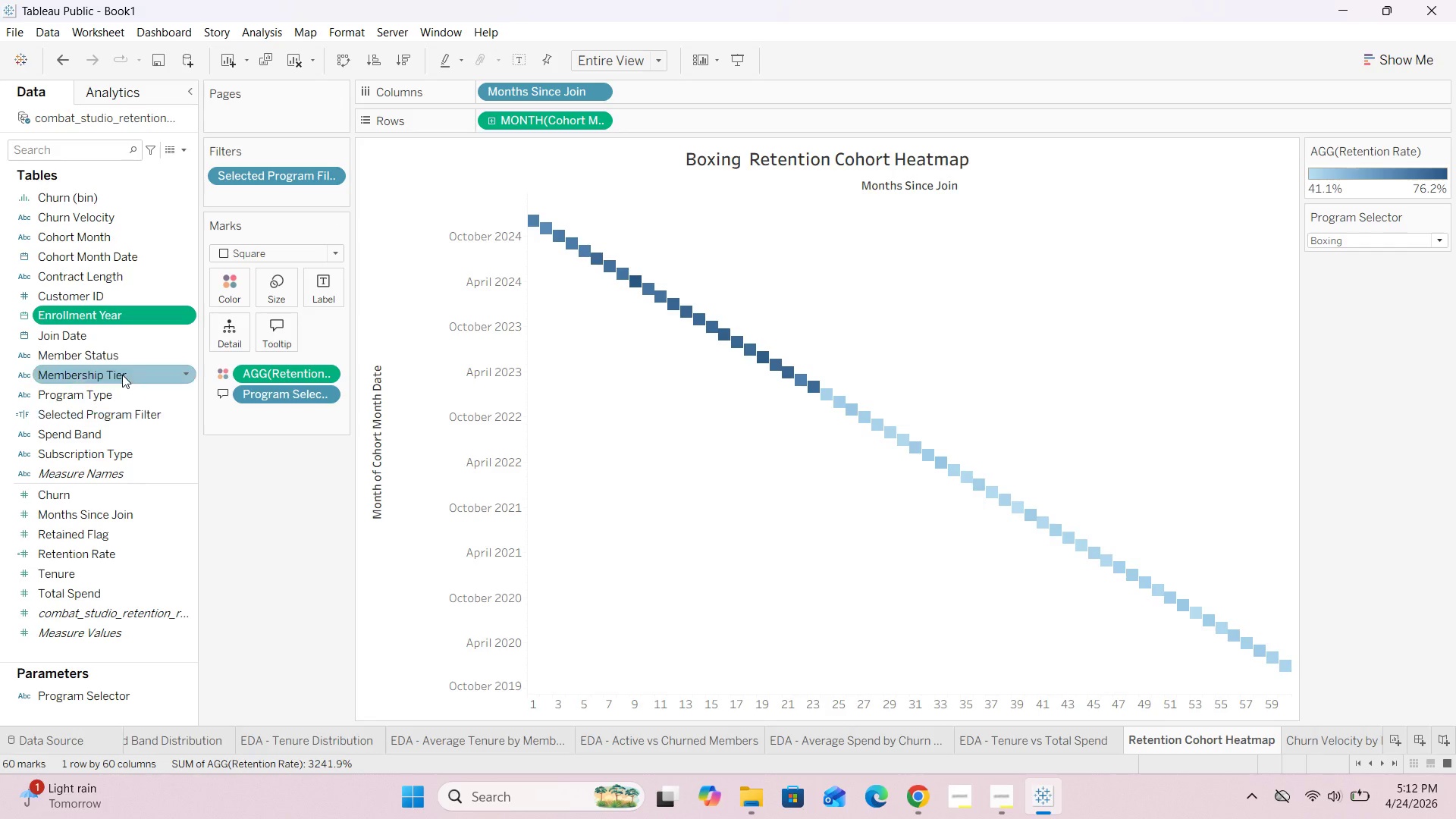 
left_click([180, 310])
 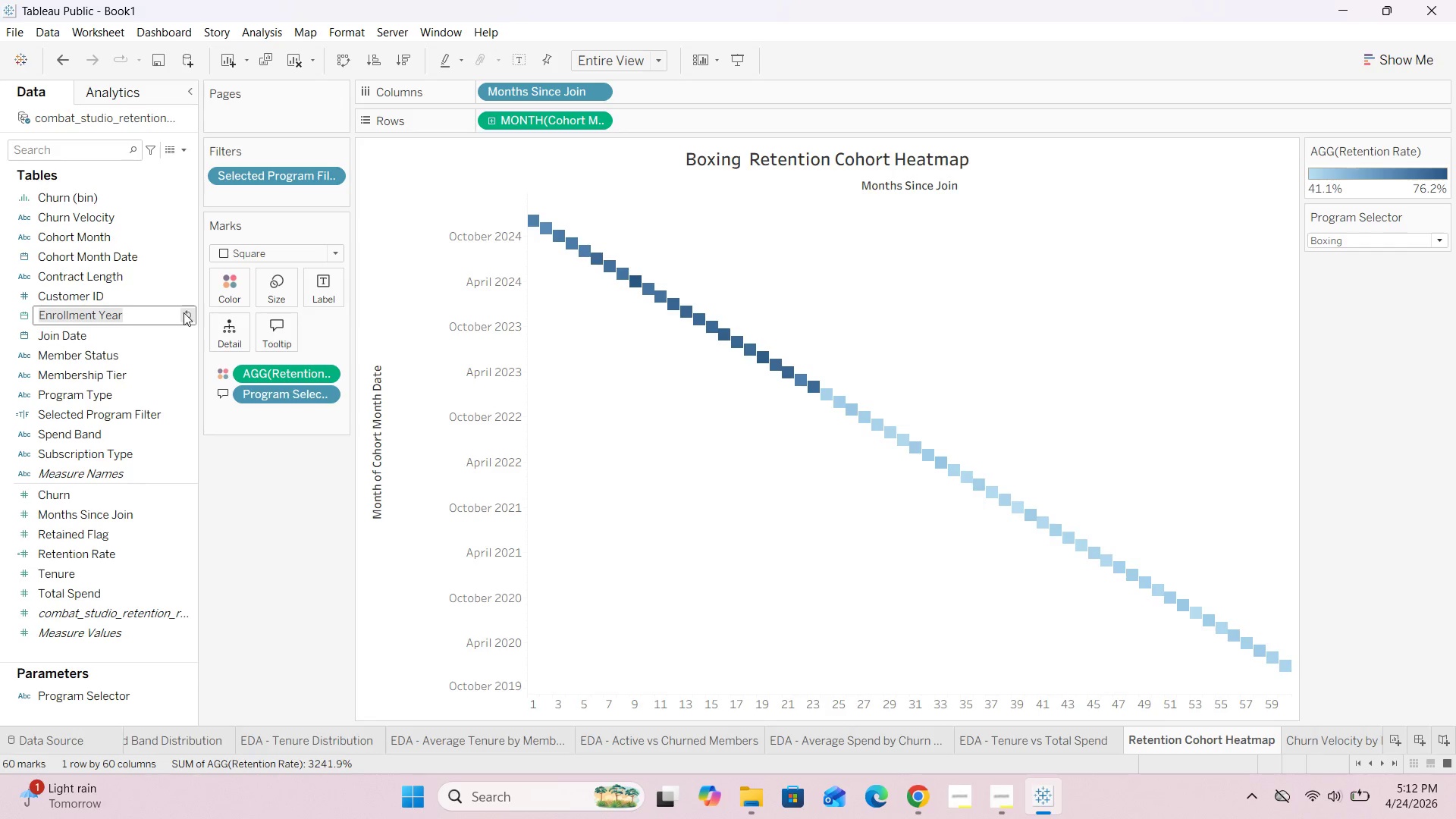 
left_click([183, 314])
 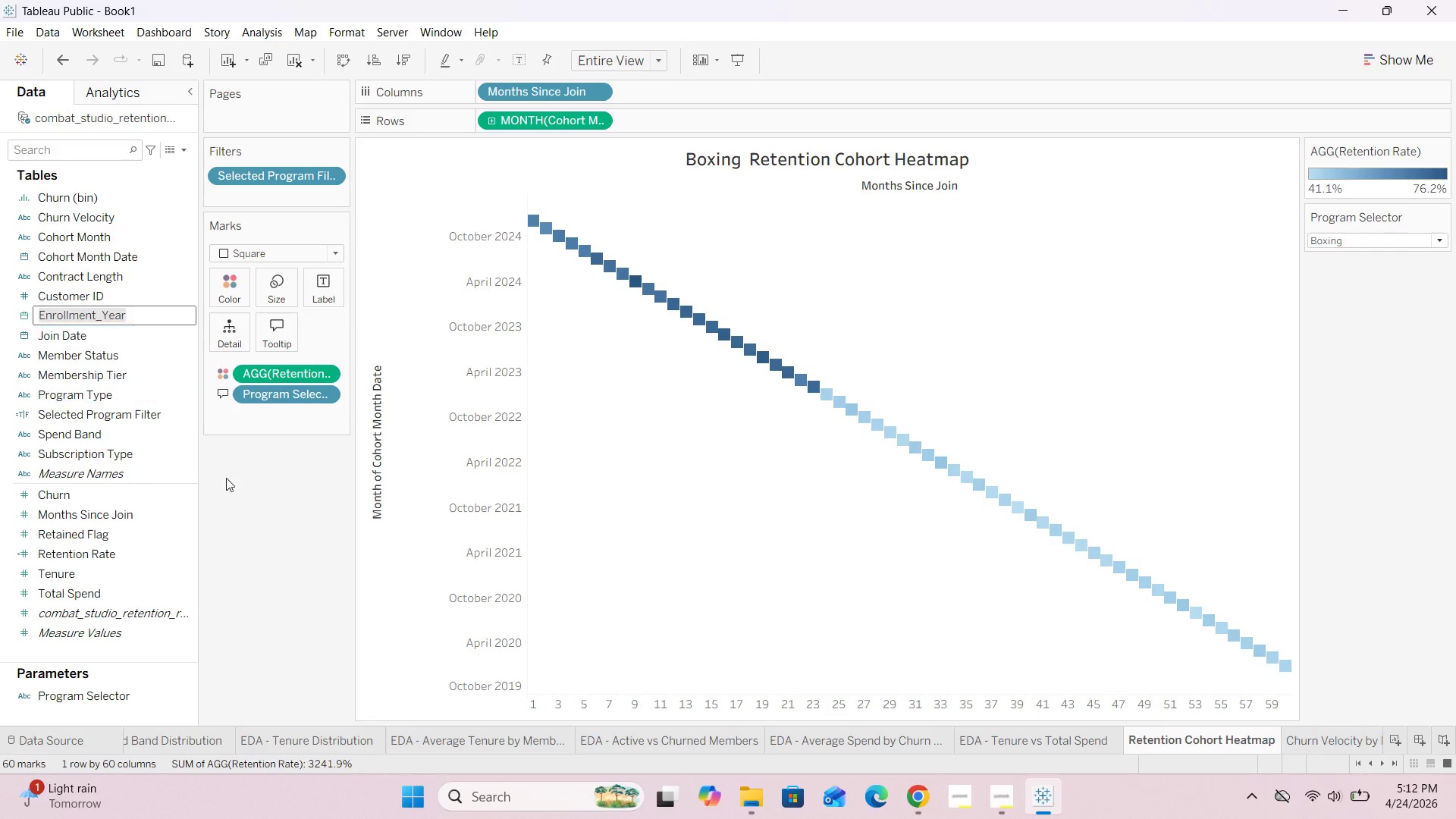 
left_click([230, 484])
 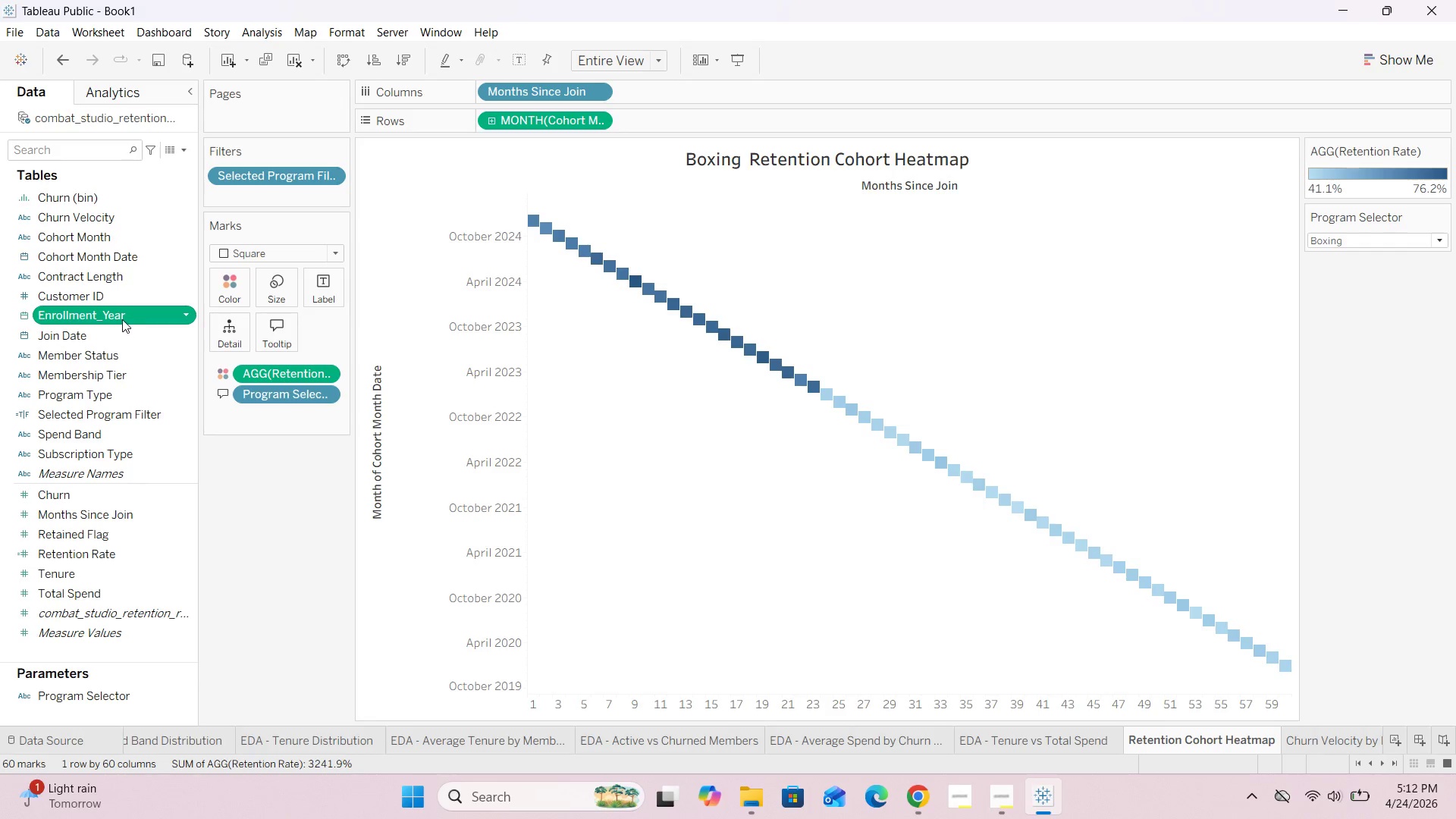 
left_click_drag(start_coordinate=[120, 315], to_coordinate=[280, 193])
 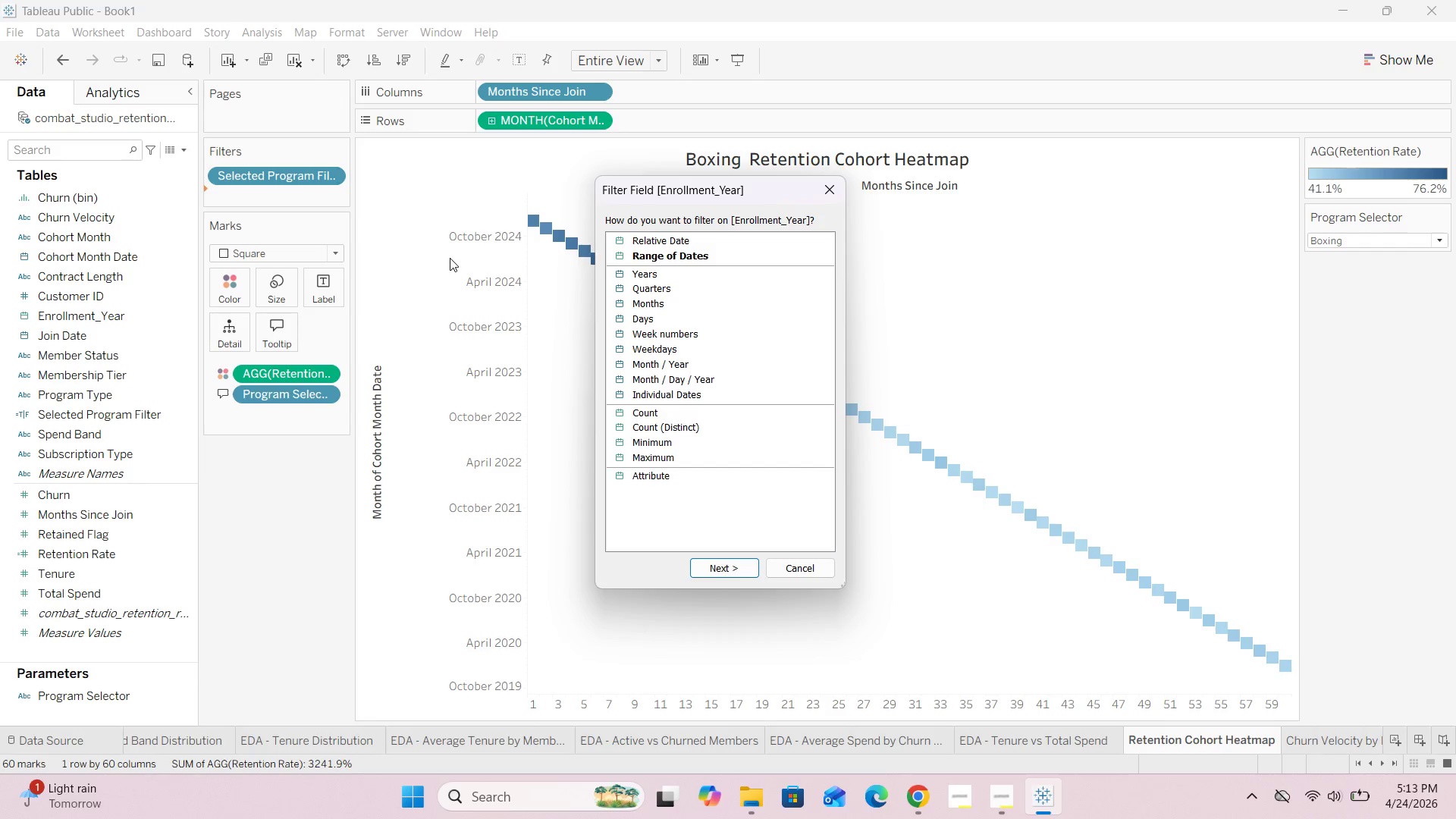 
wait(35.19)
 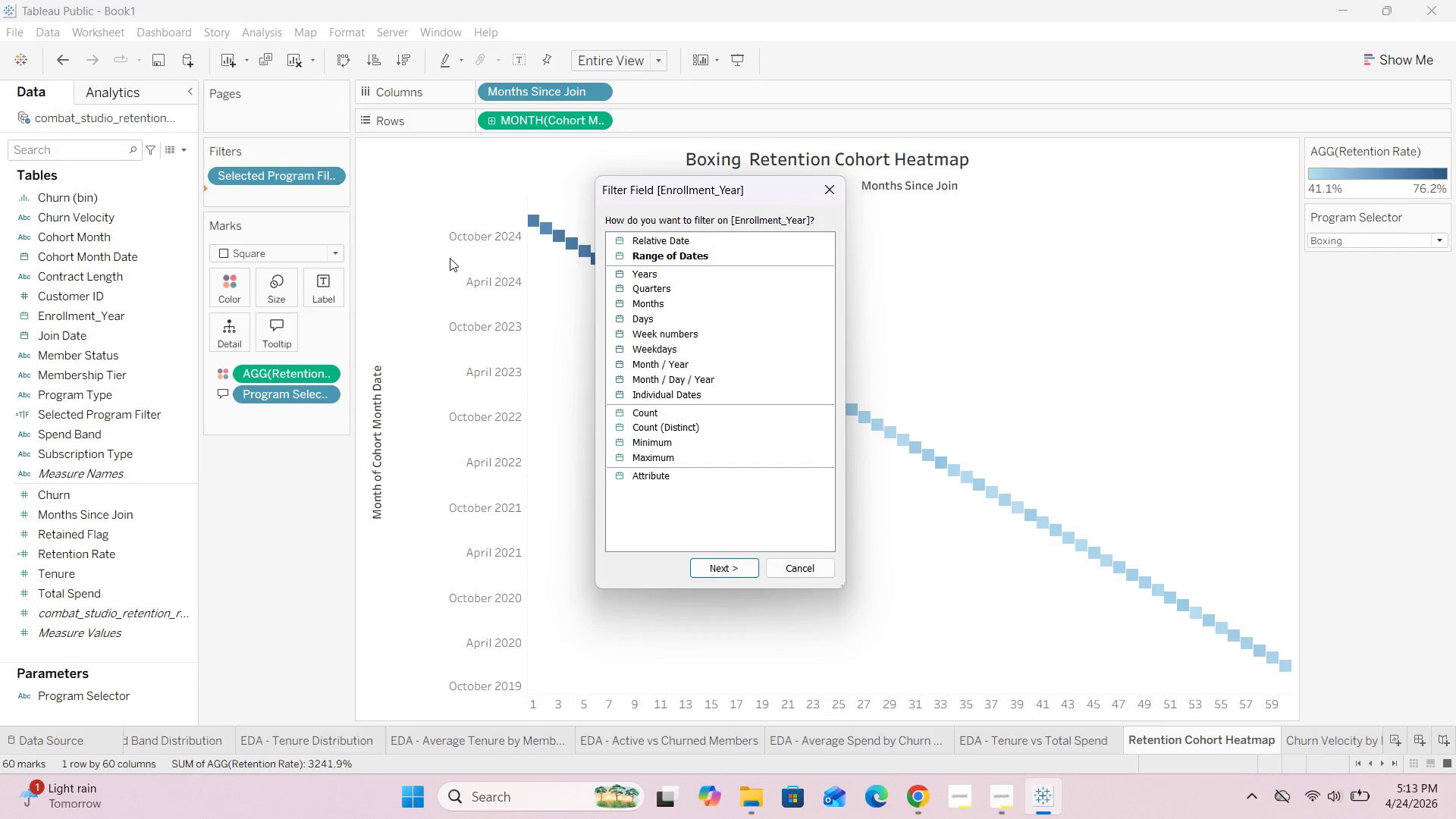 
left_click([657, 275])
 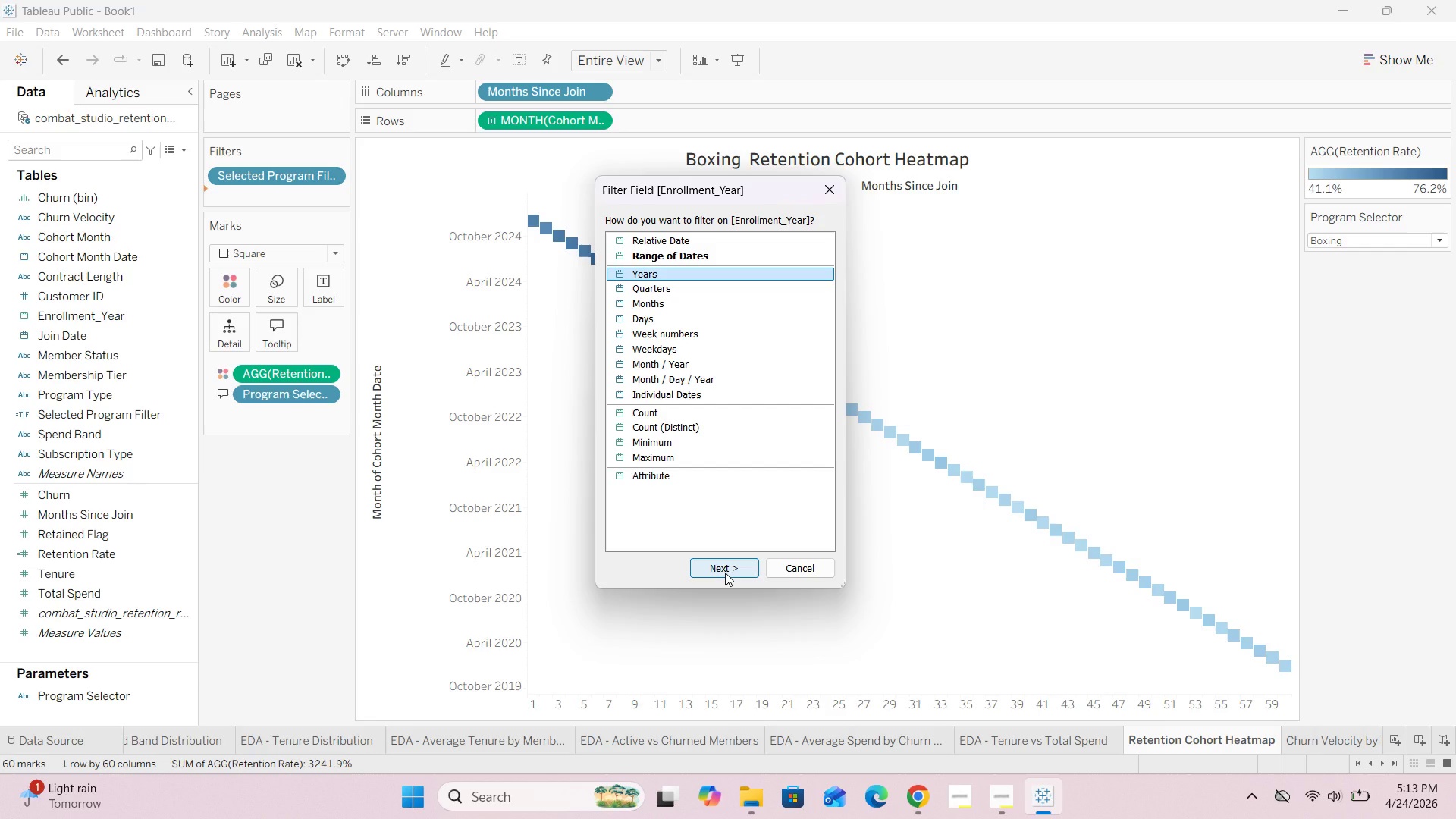 
left_click([725, 573])
 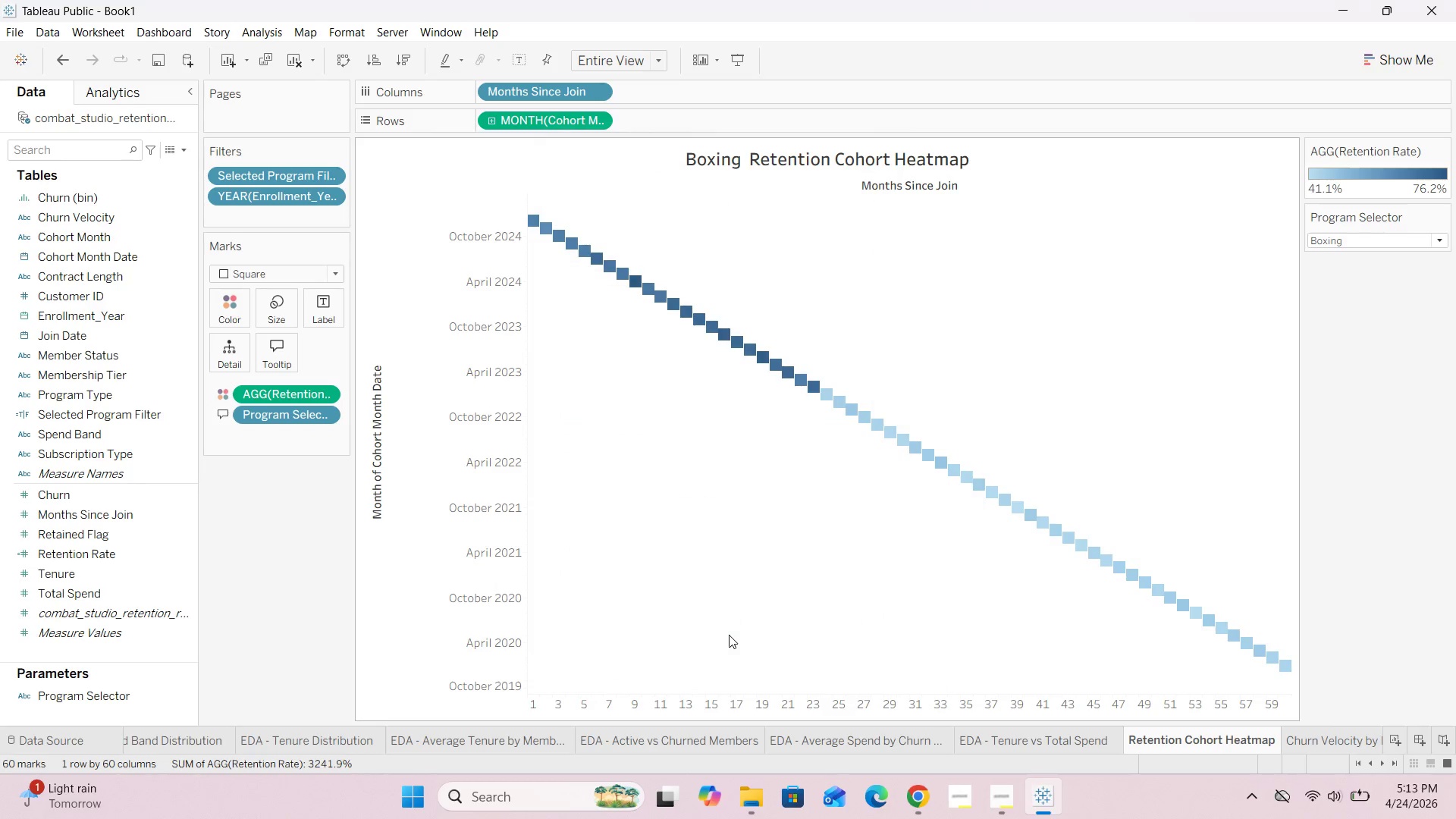 
right_click([299, 199])
 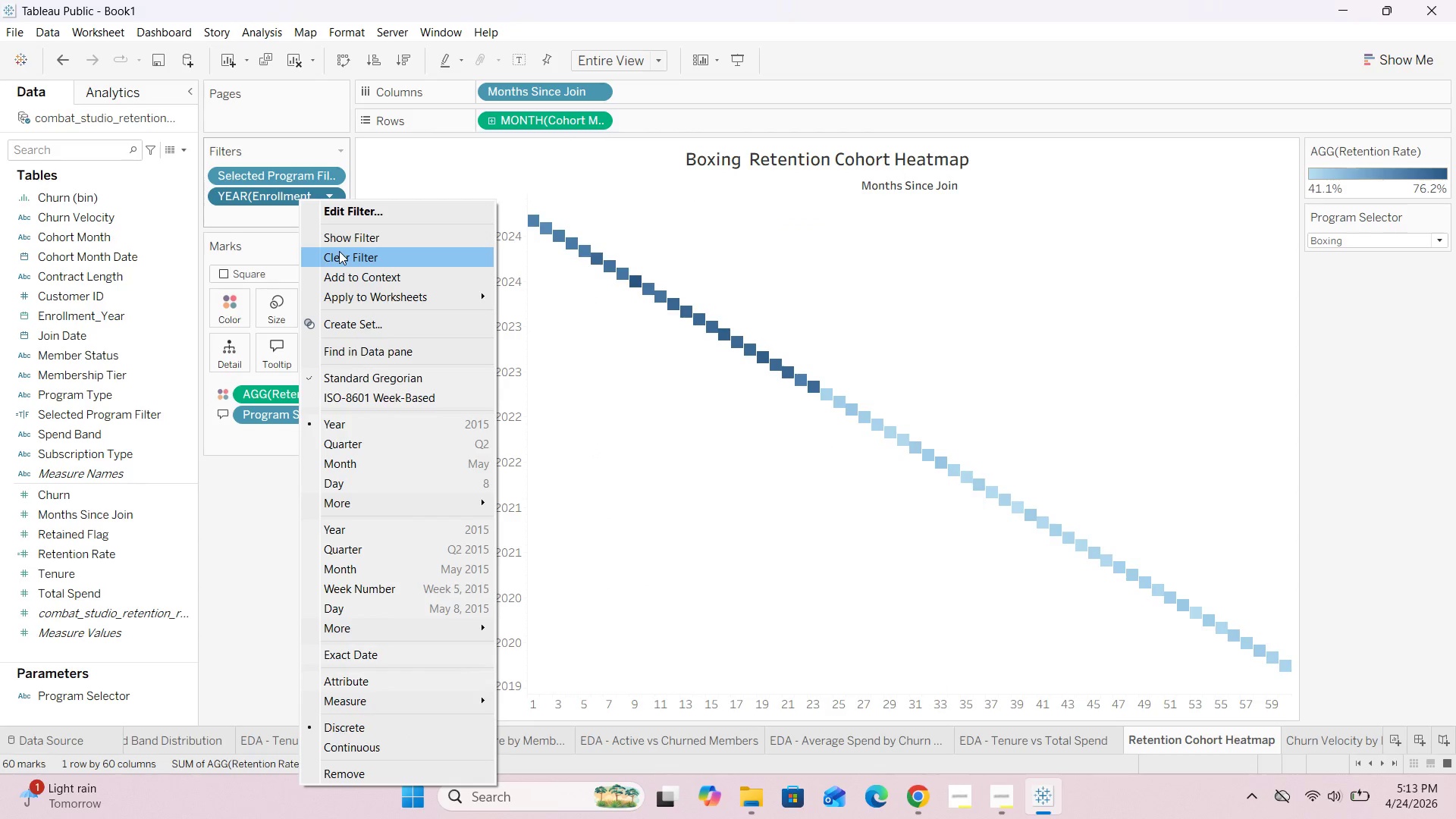 
left_click([345, 243])
 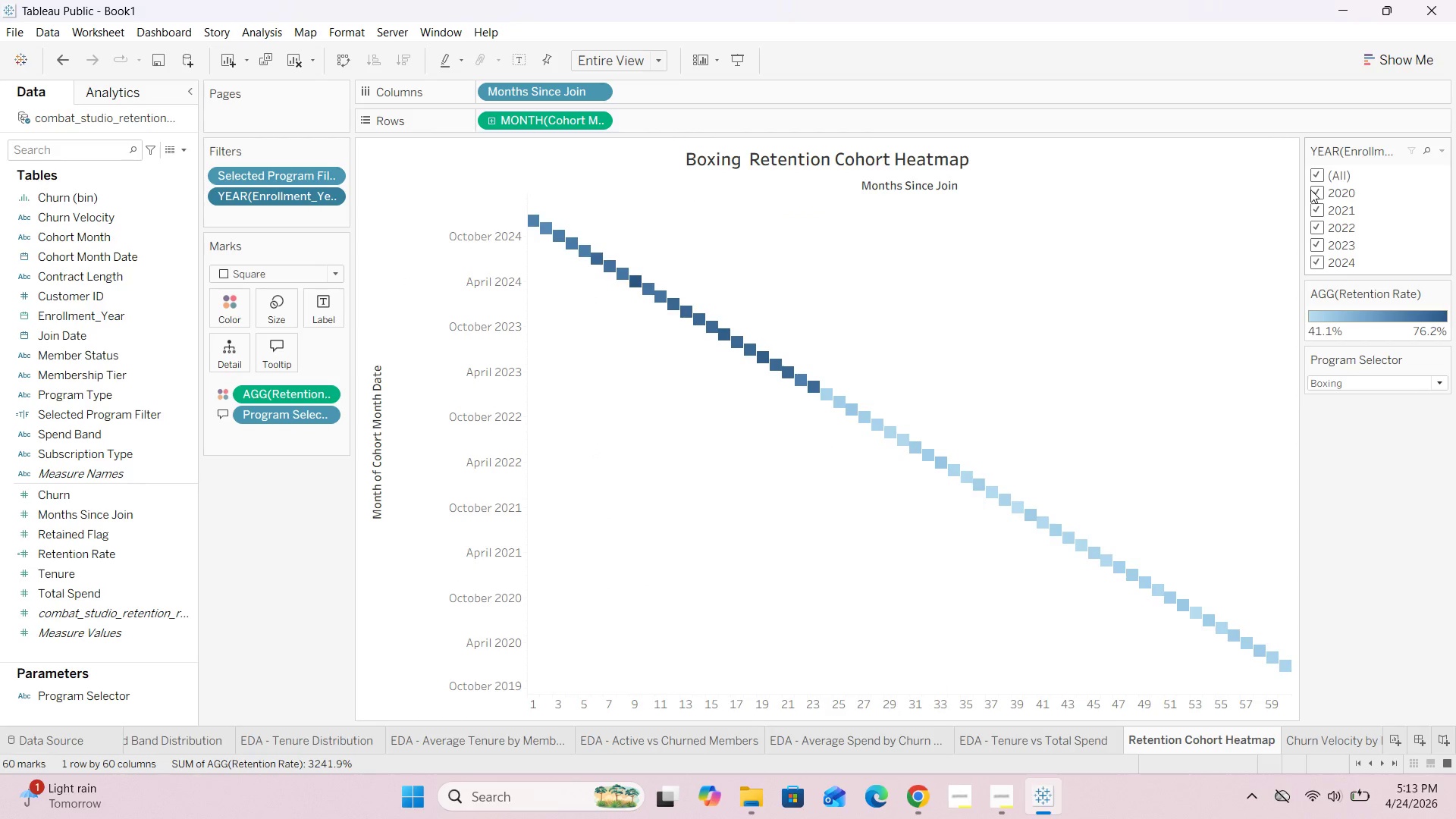 
left_click([1314, 194])
 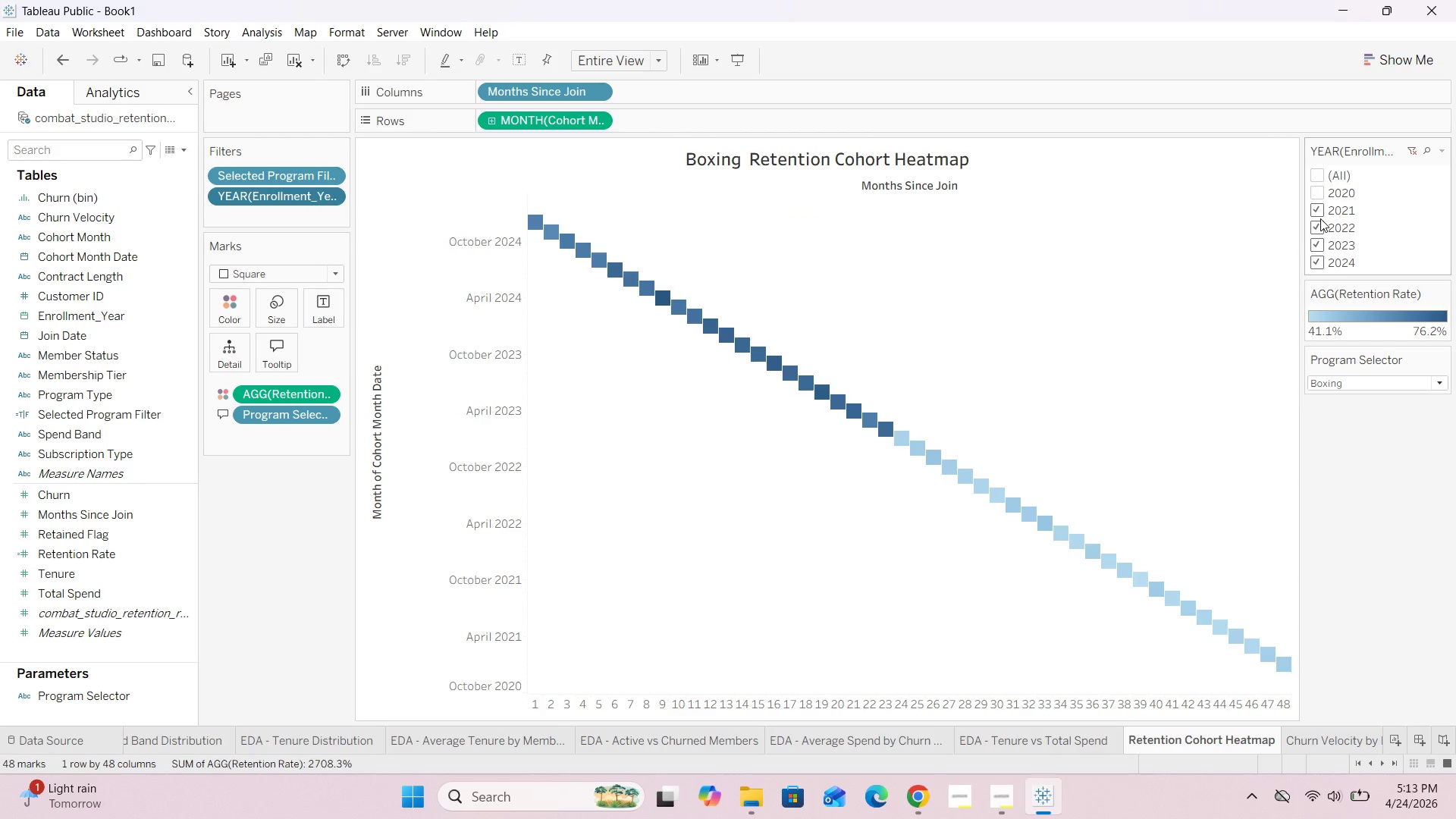 
left_click([1319, 212])
 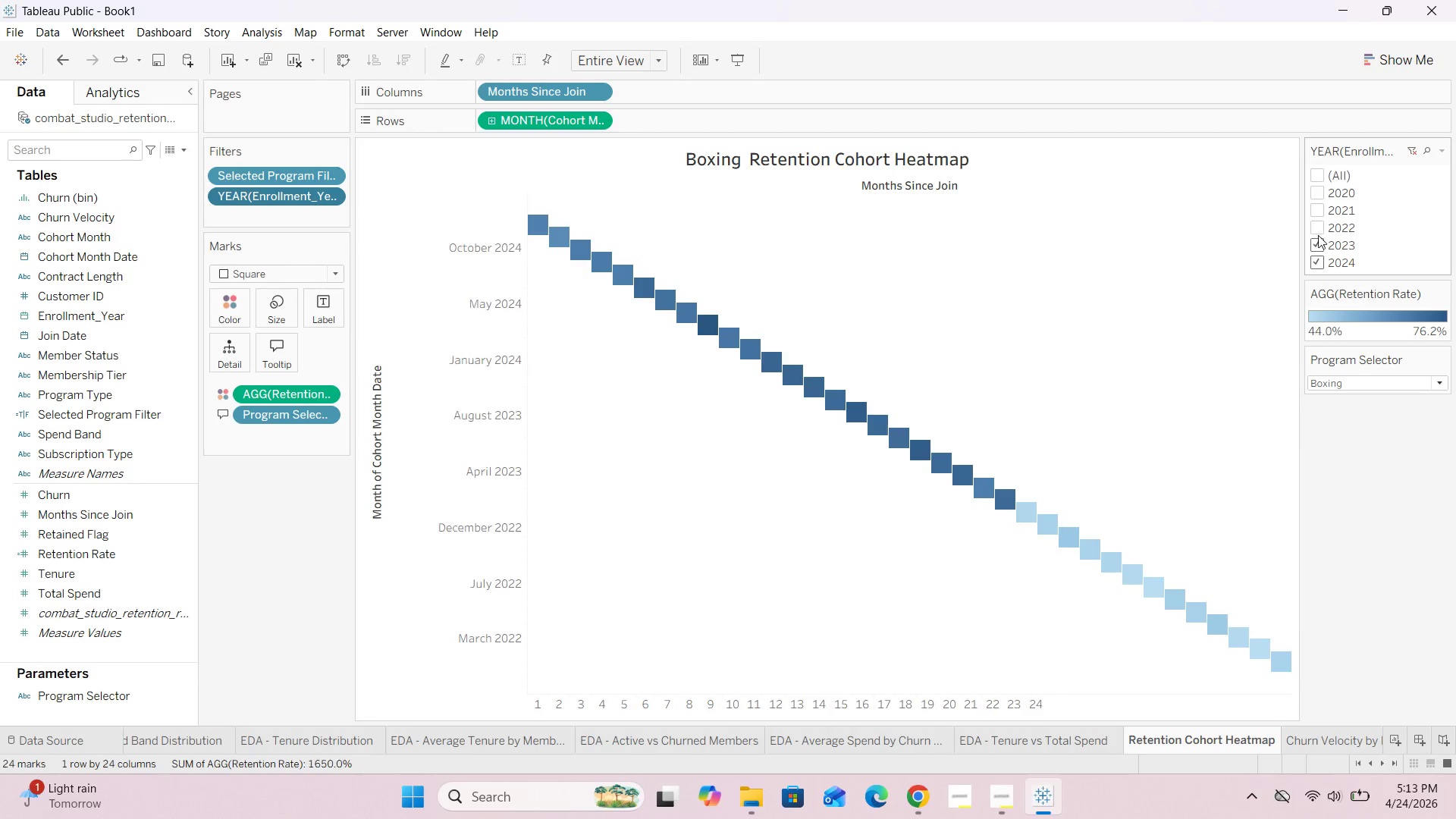 
left_click_drag(start_coordinate=[1317, 248], to_coordinate=[1318, 256])
 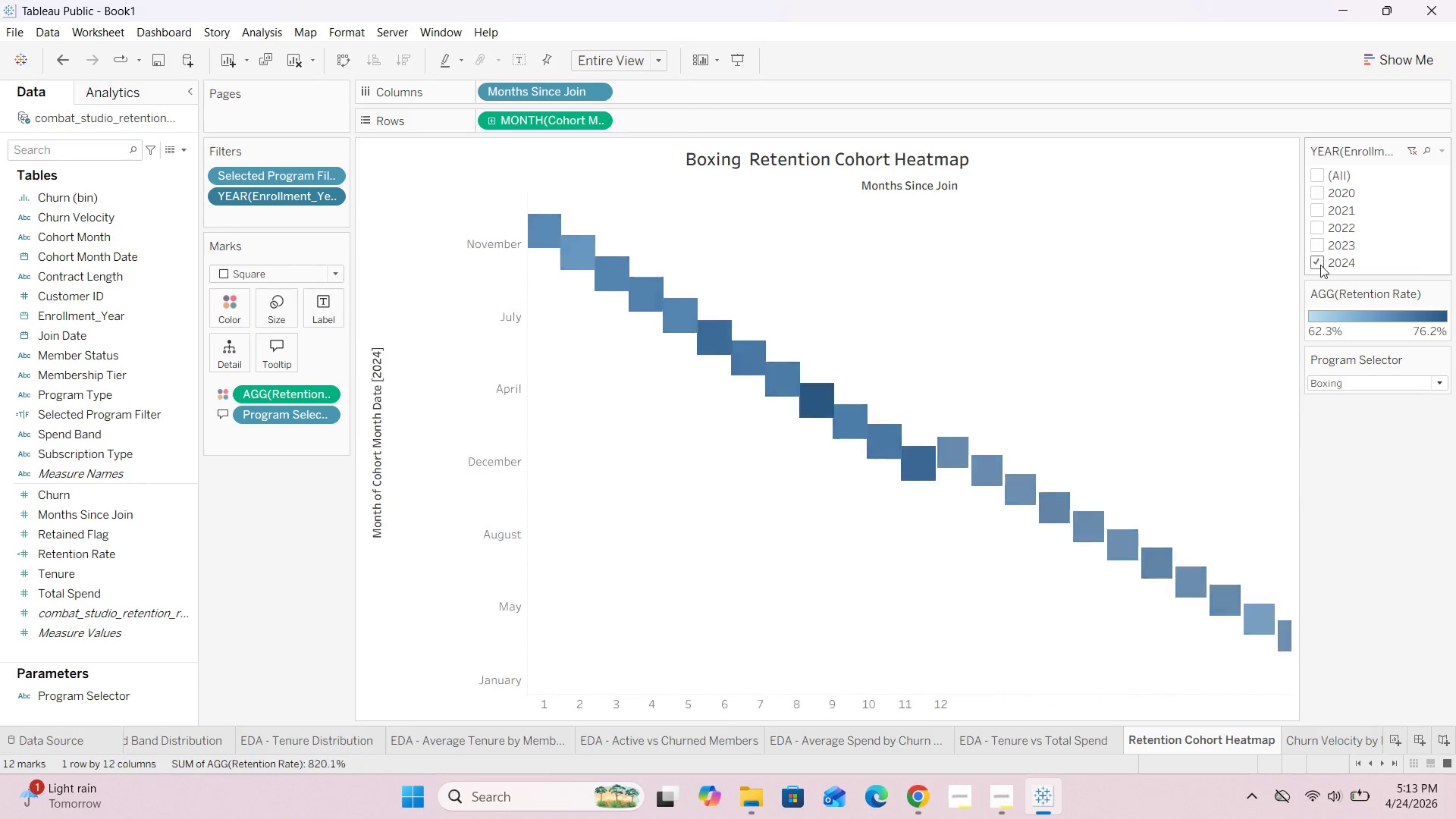 
triple_click([1320, 265])
 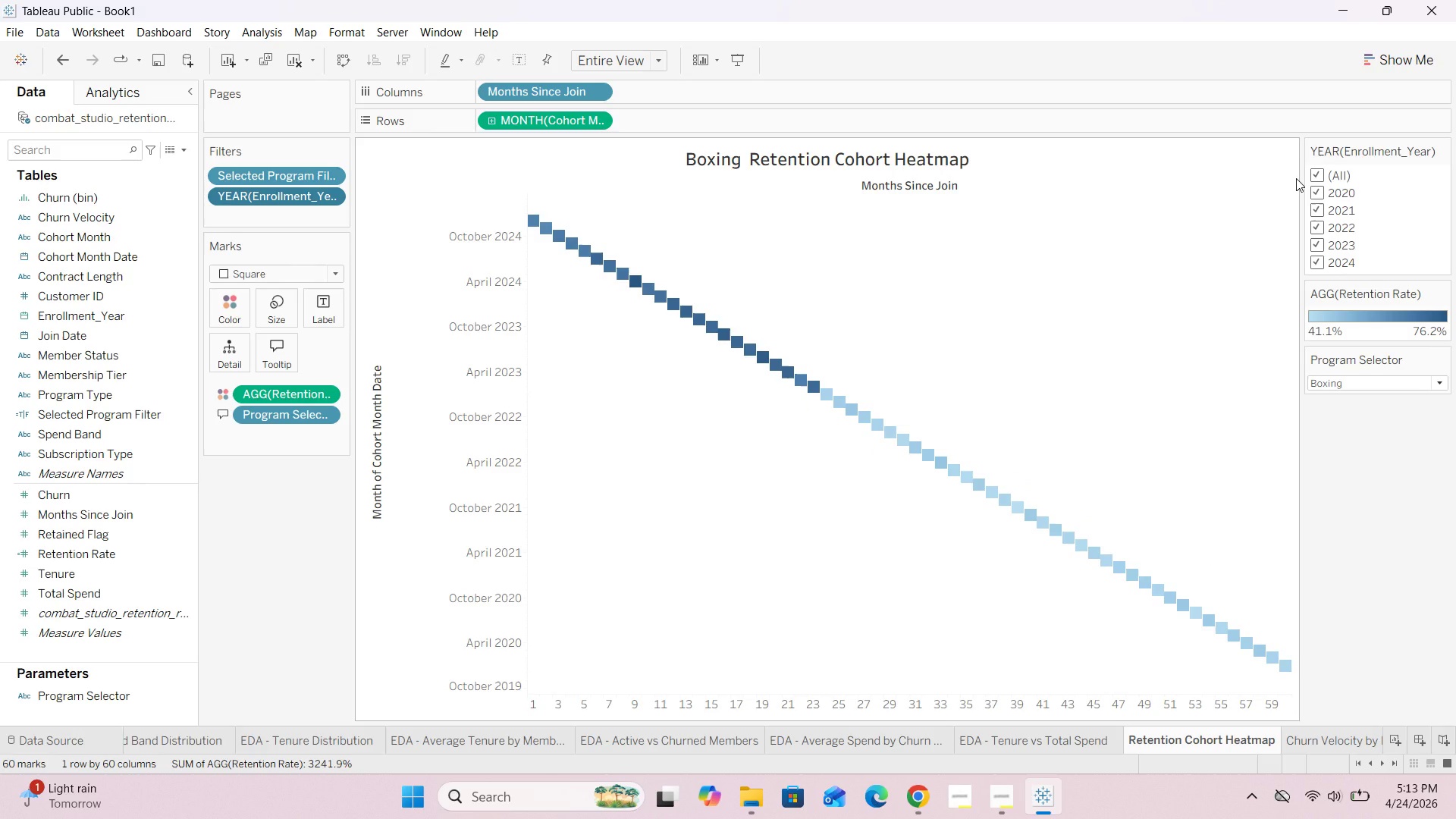 
wait(16.84)
 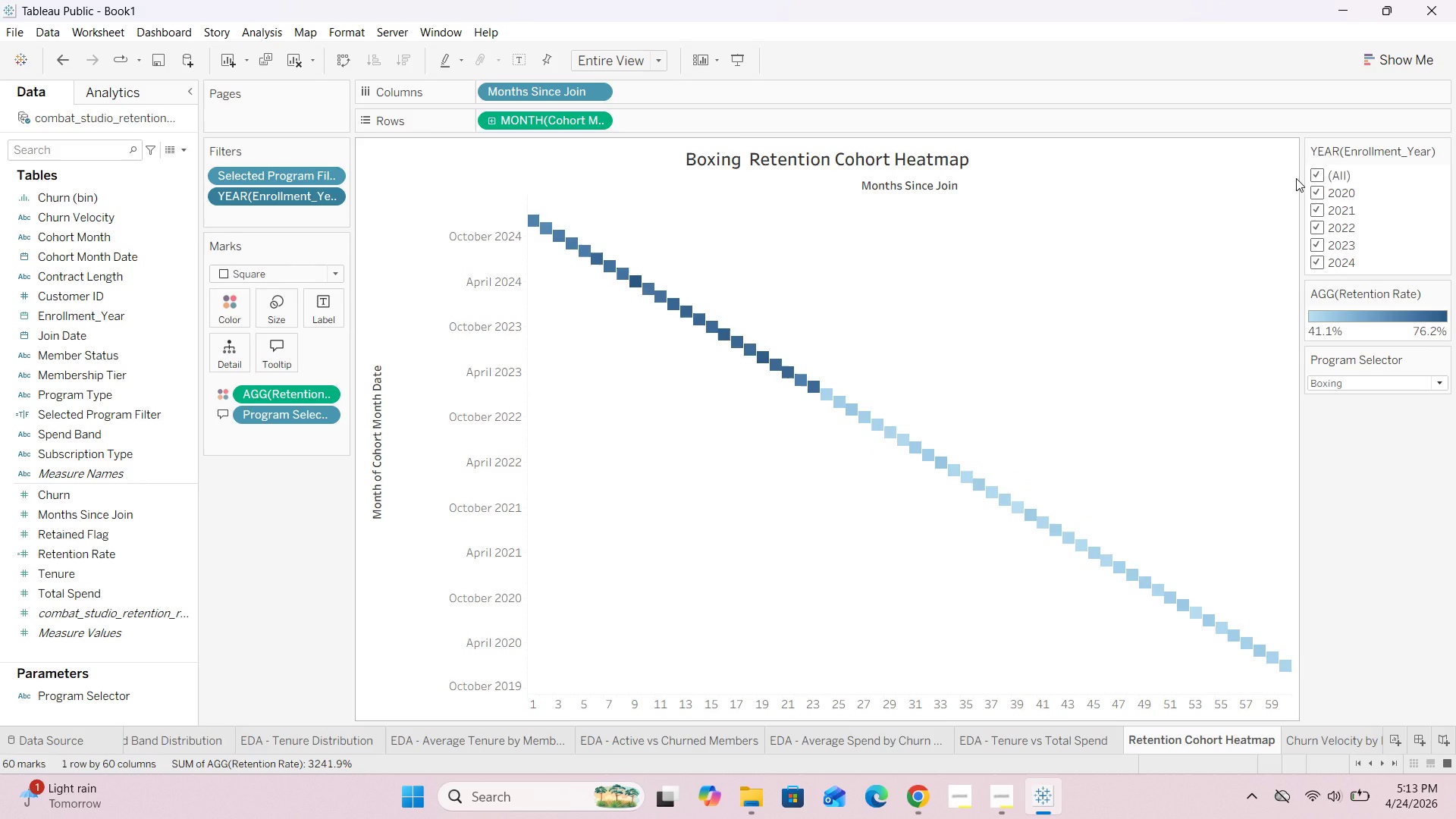 
left_click_drag(start_coordinate=[105, 375], to_coordinate=[278, 216])
 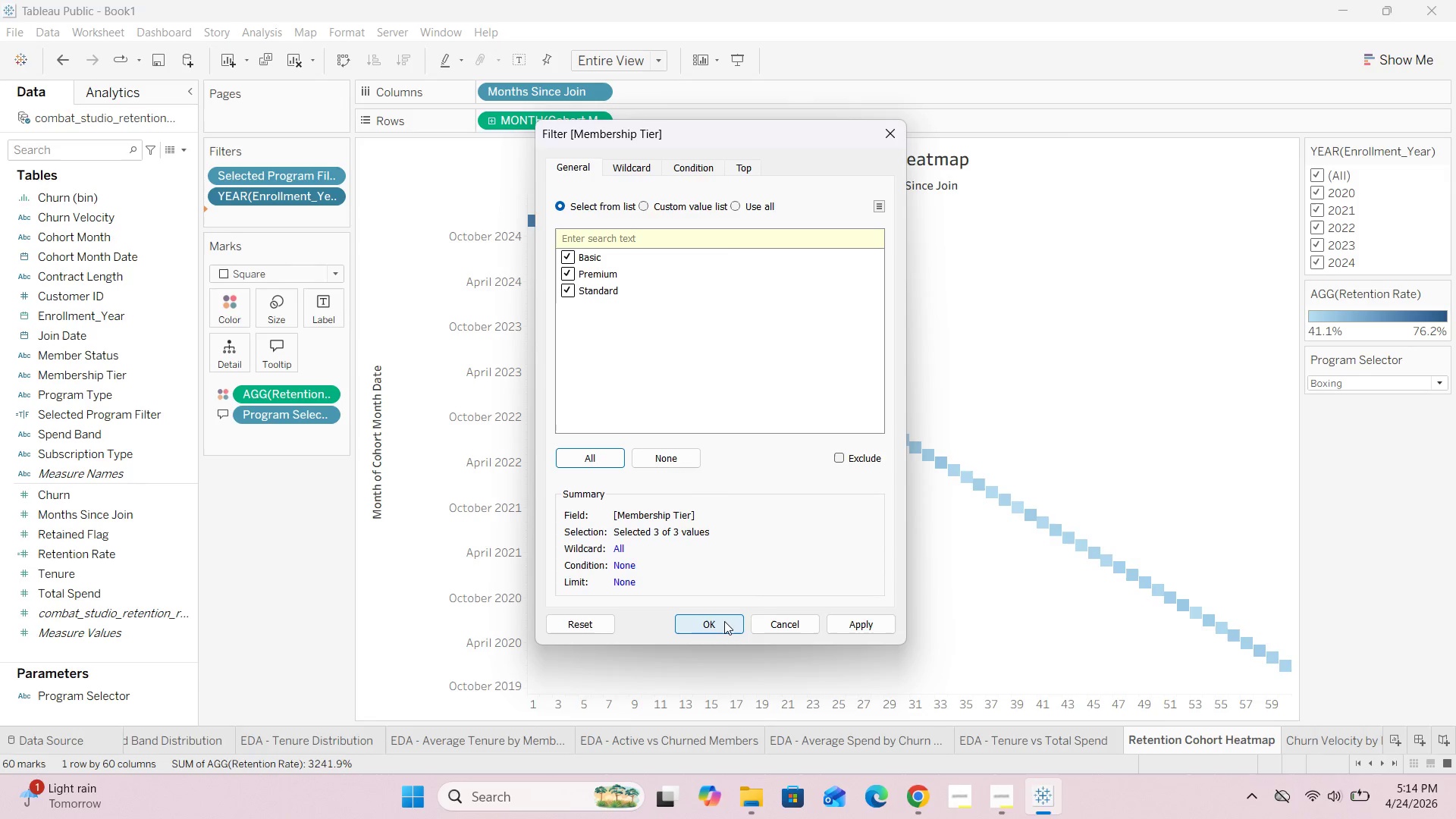 
left_click([723, 623])
 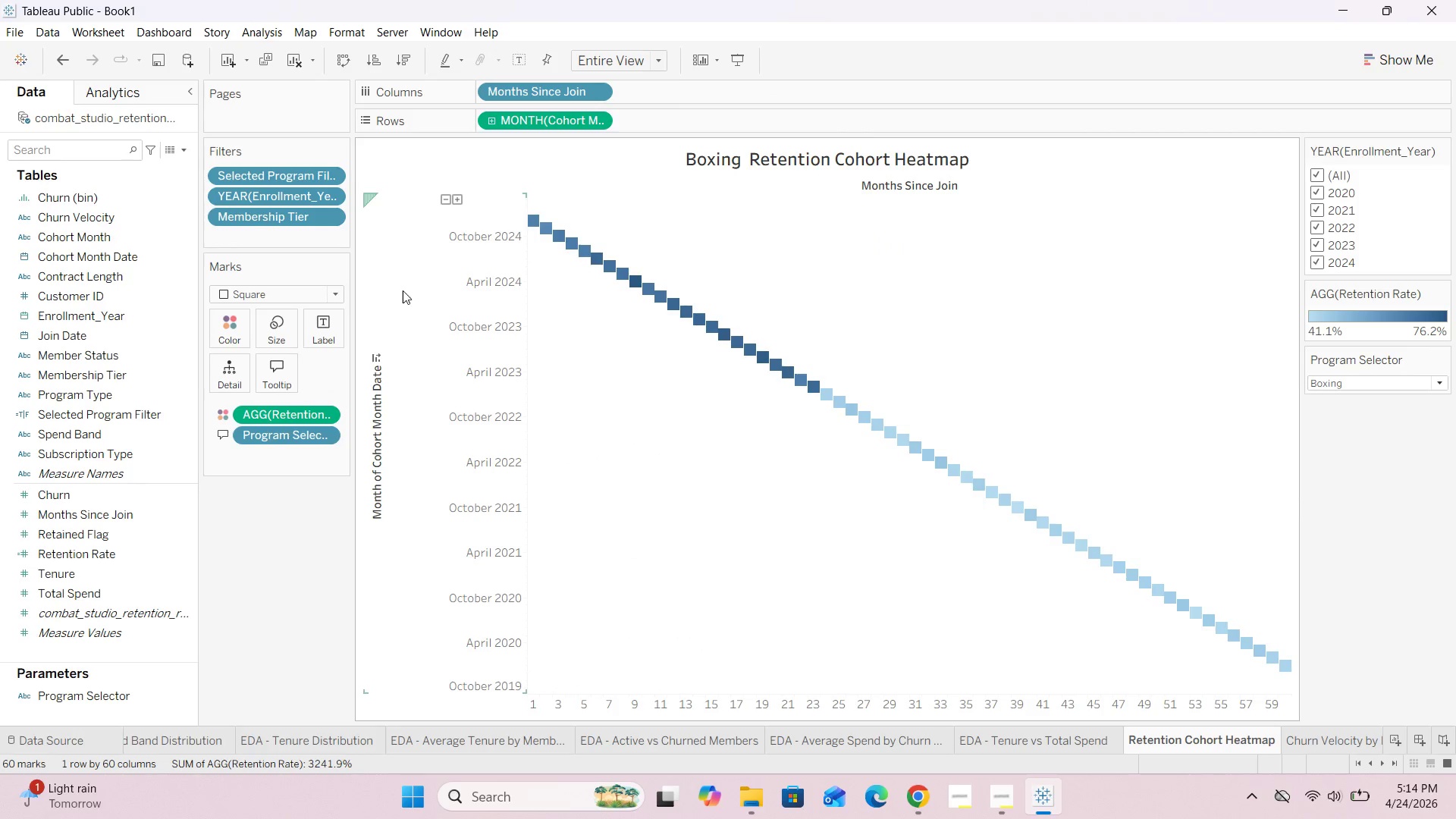 
right_click([281, 214])
 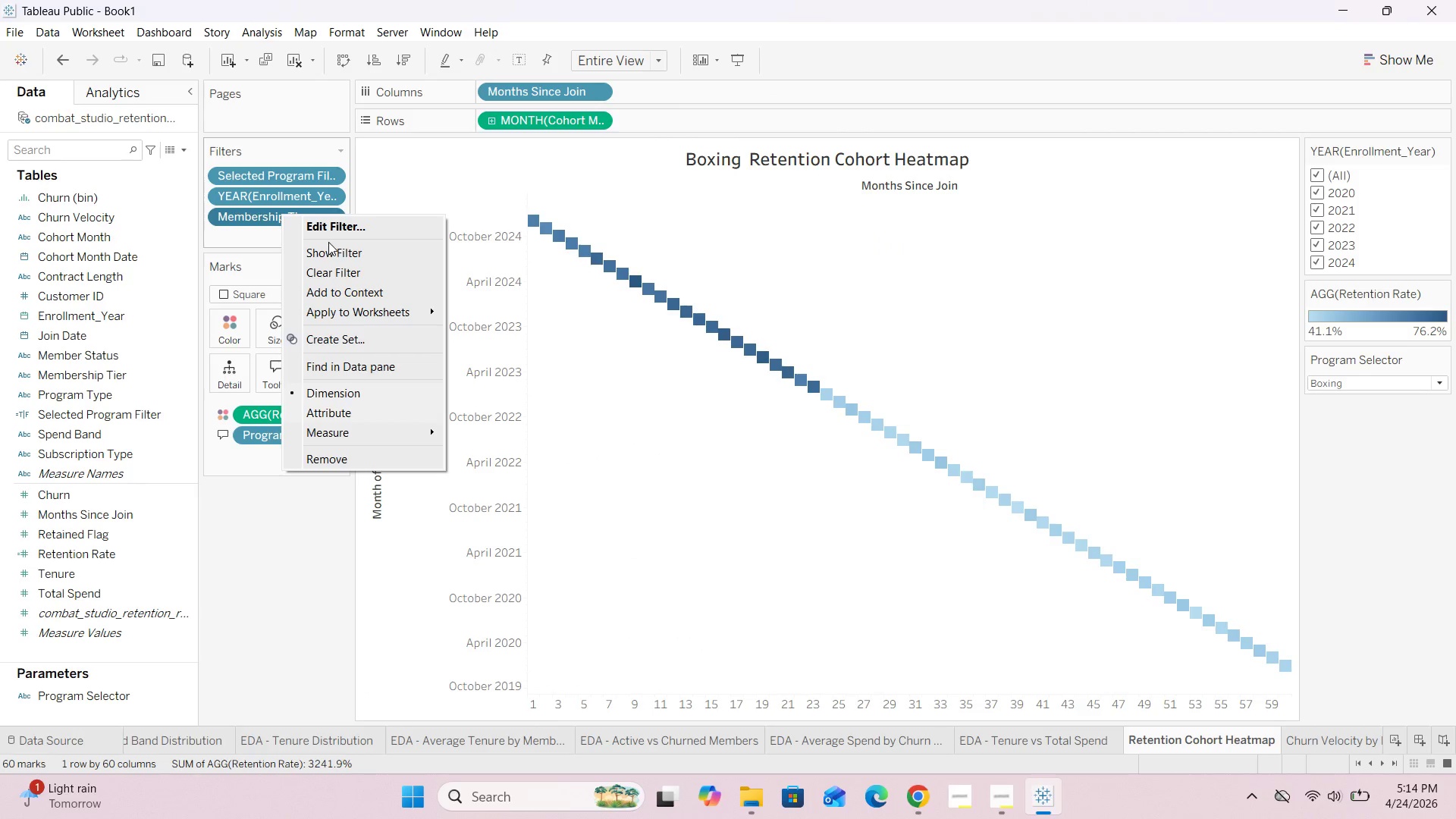 
left_click([326, 252])
 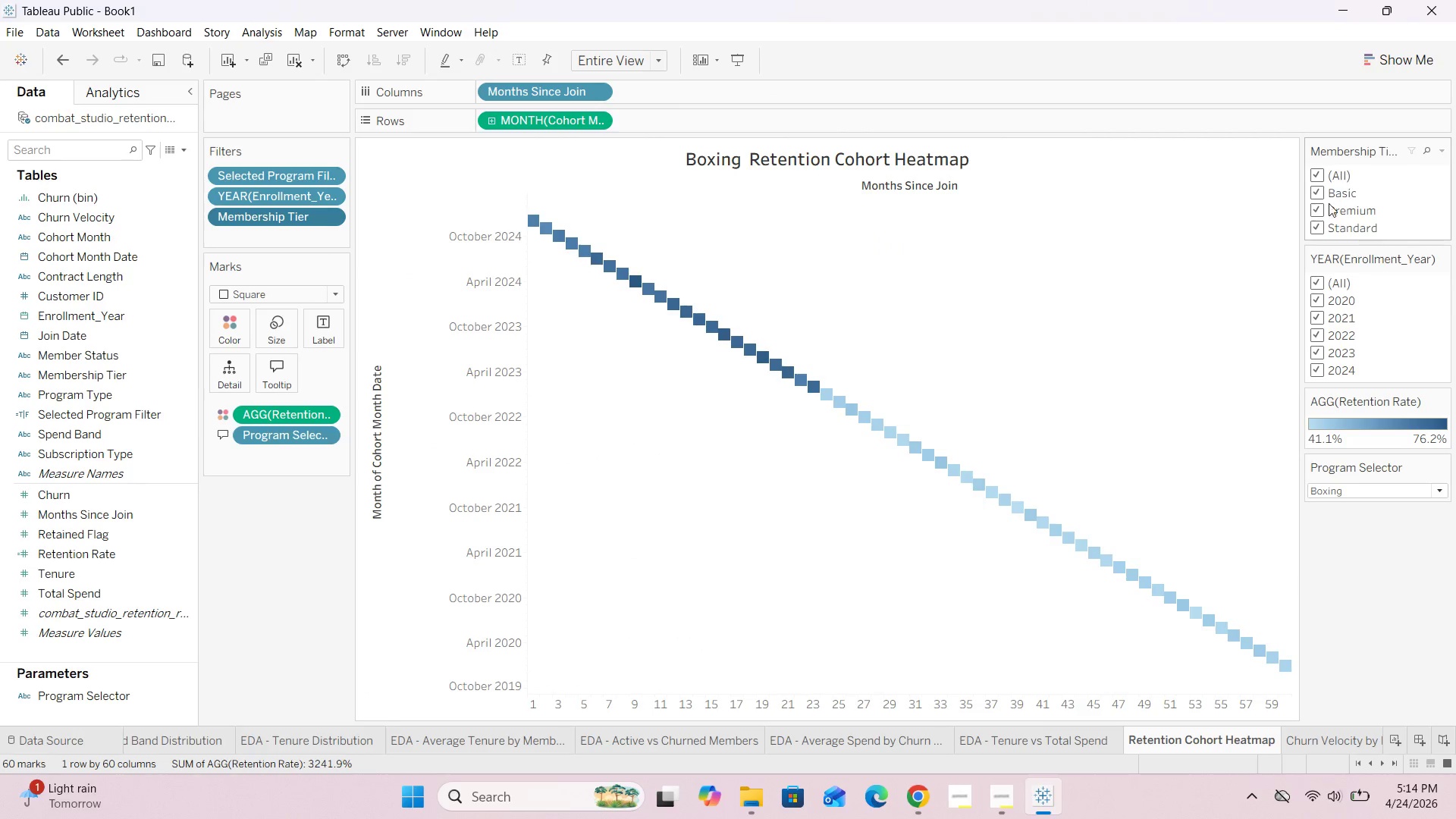 
left_click([1320, 192])
 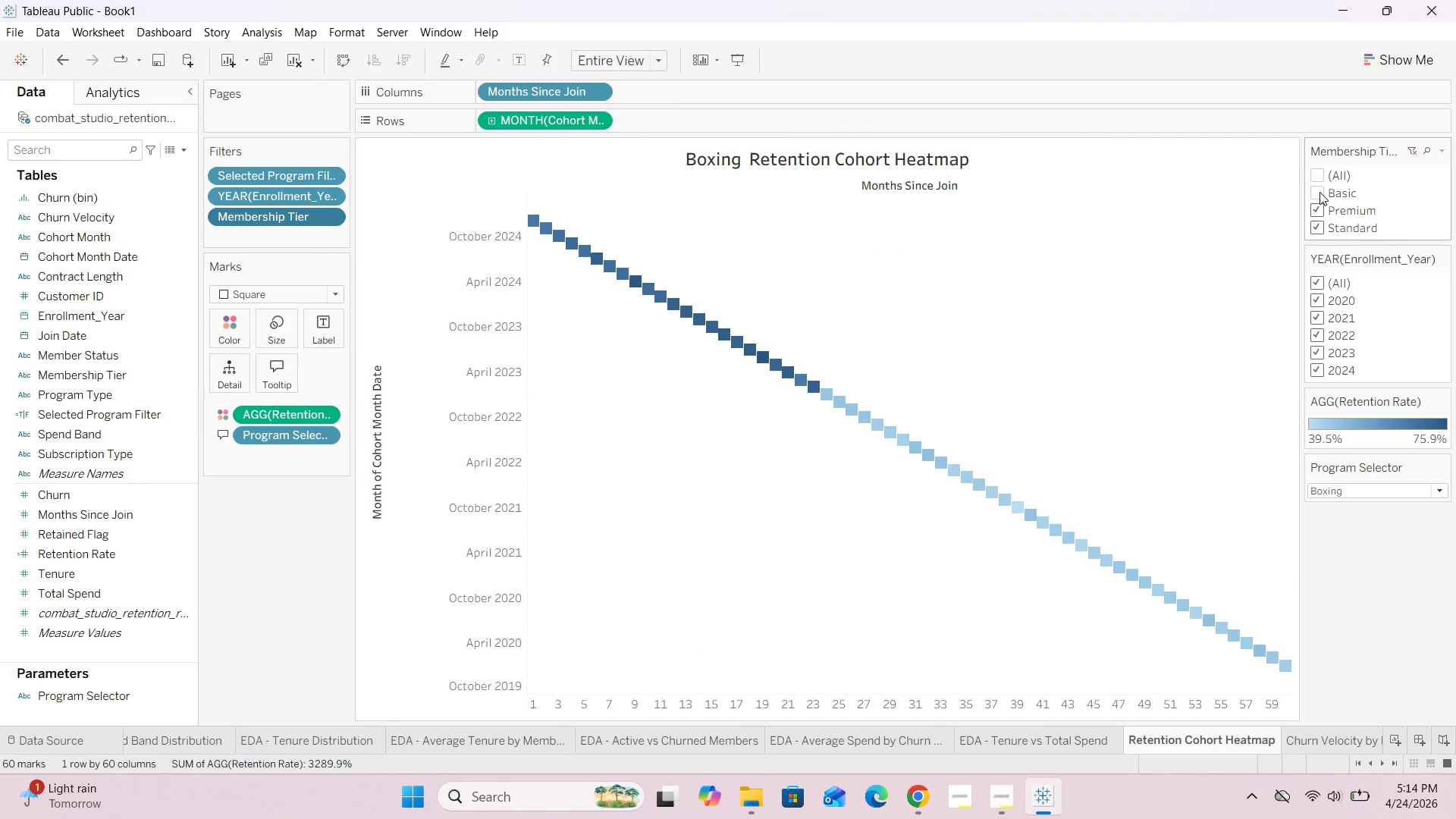 
left_click([1315, 175])
 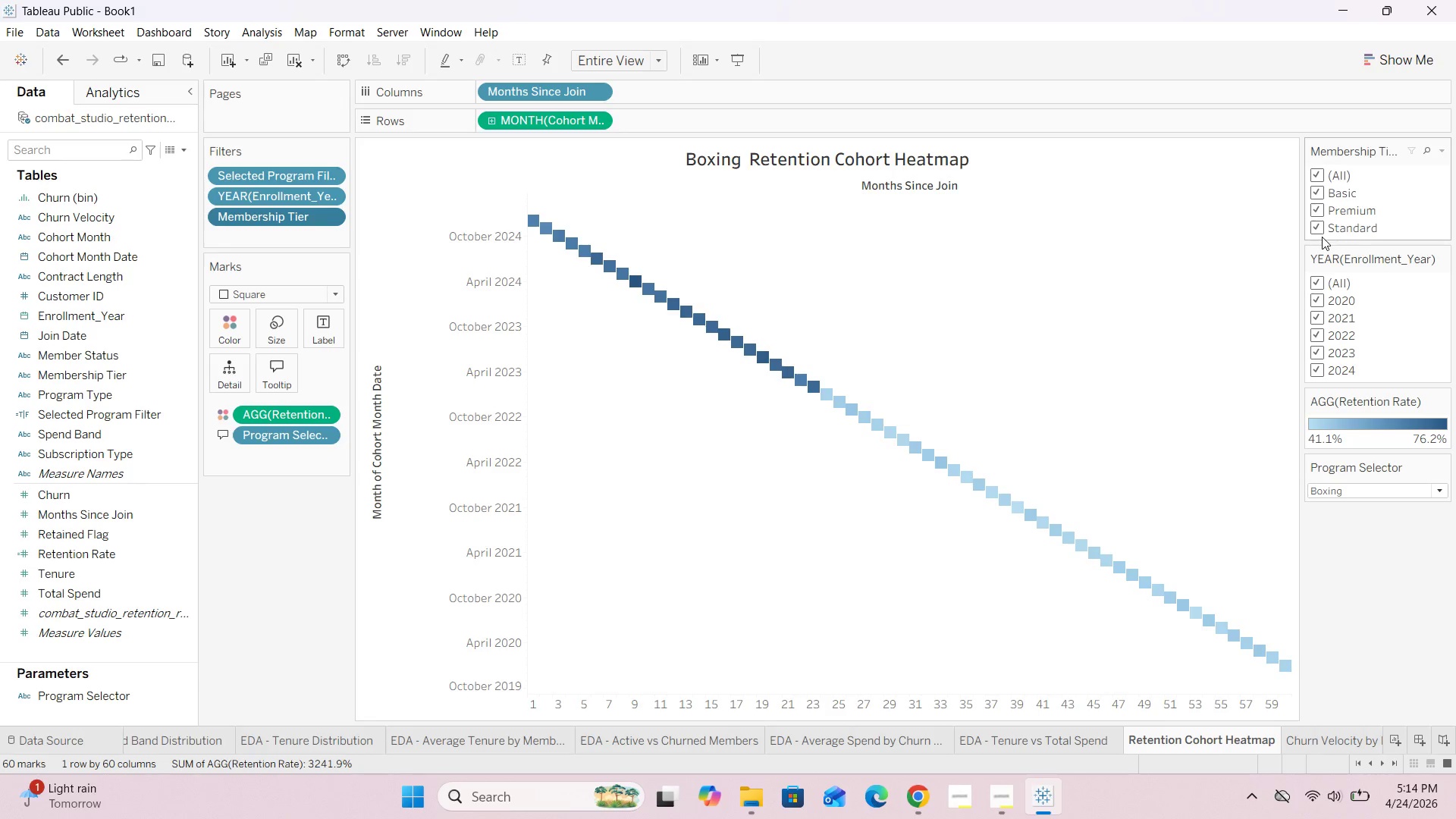 
left_click([1320, 232])
 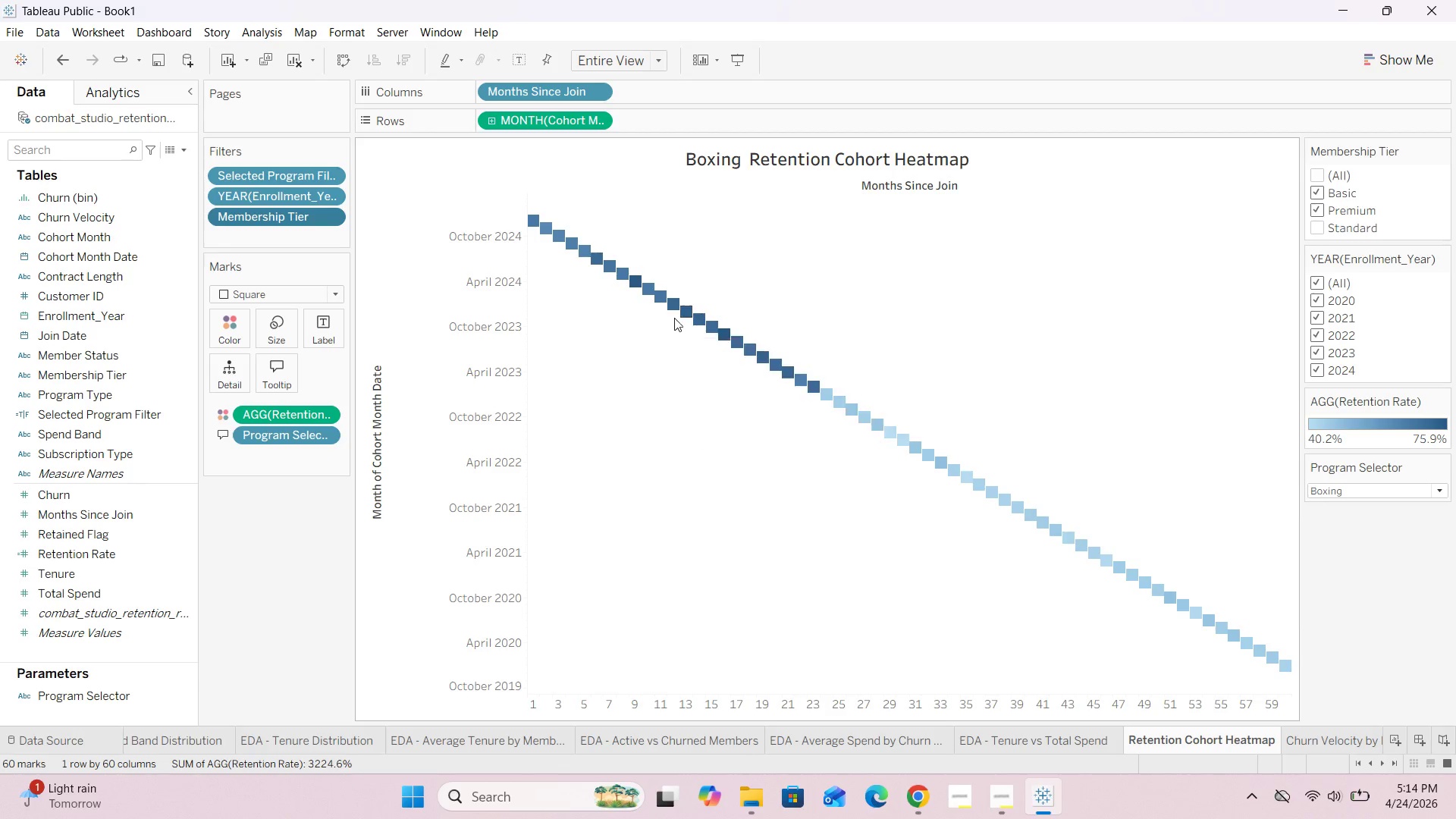 
mouse_move([640, 306])
 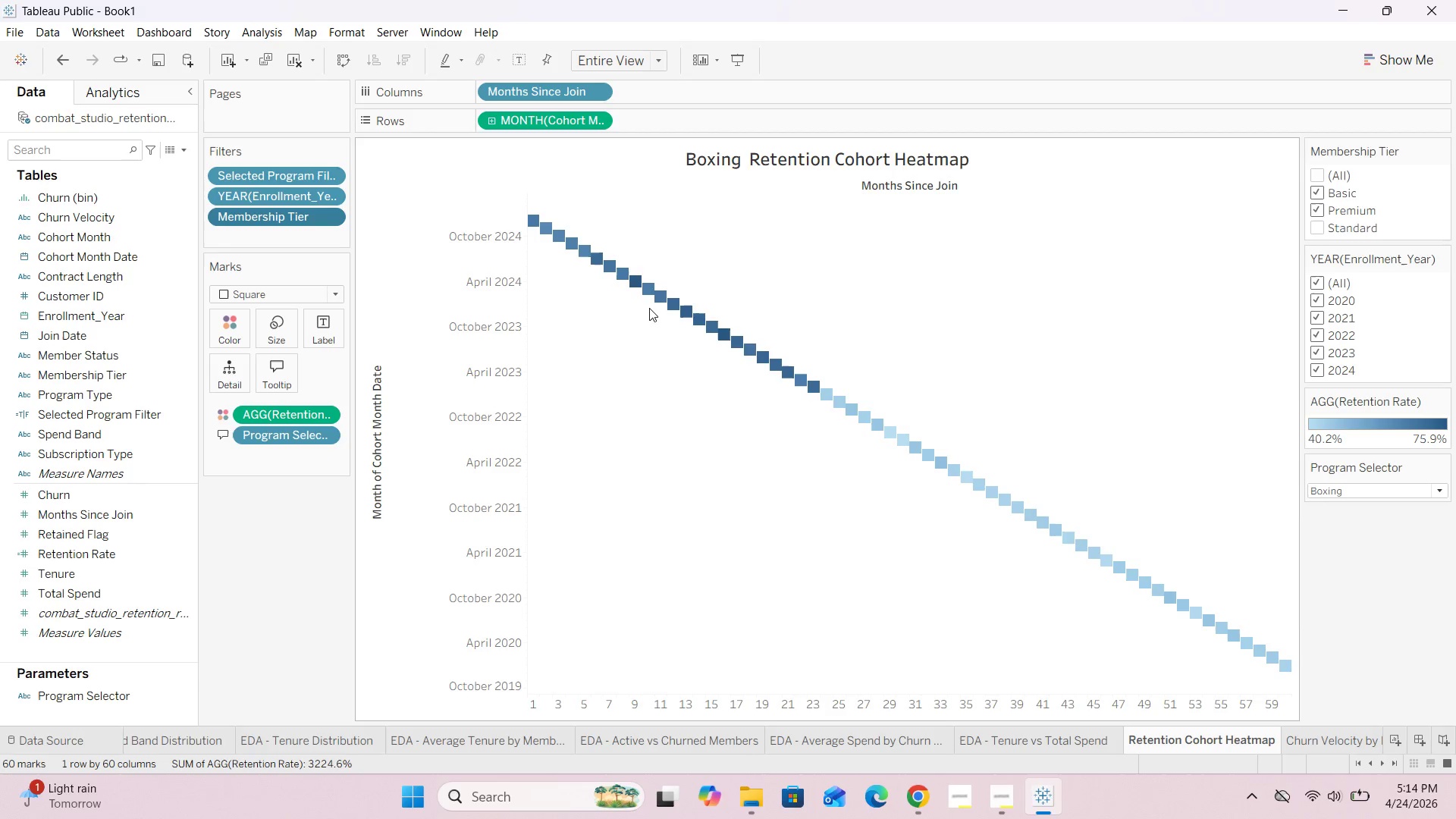 
mouse_move([636, 287])
 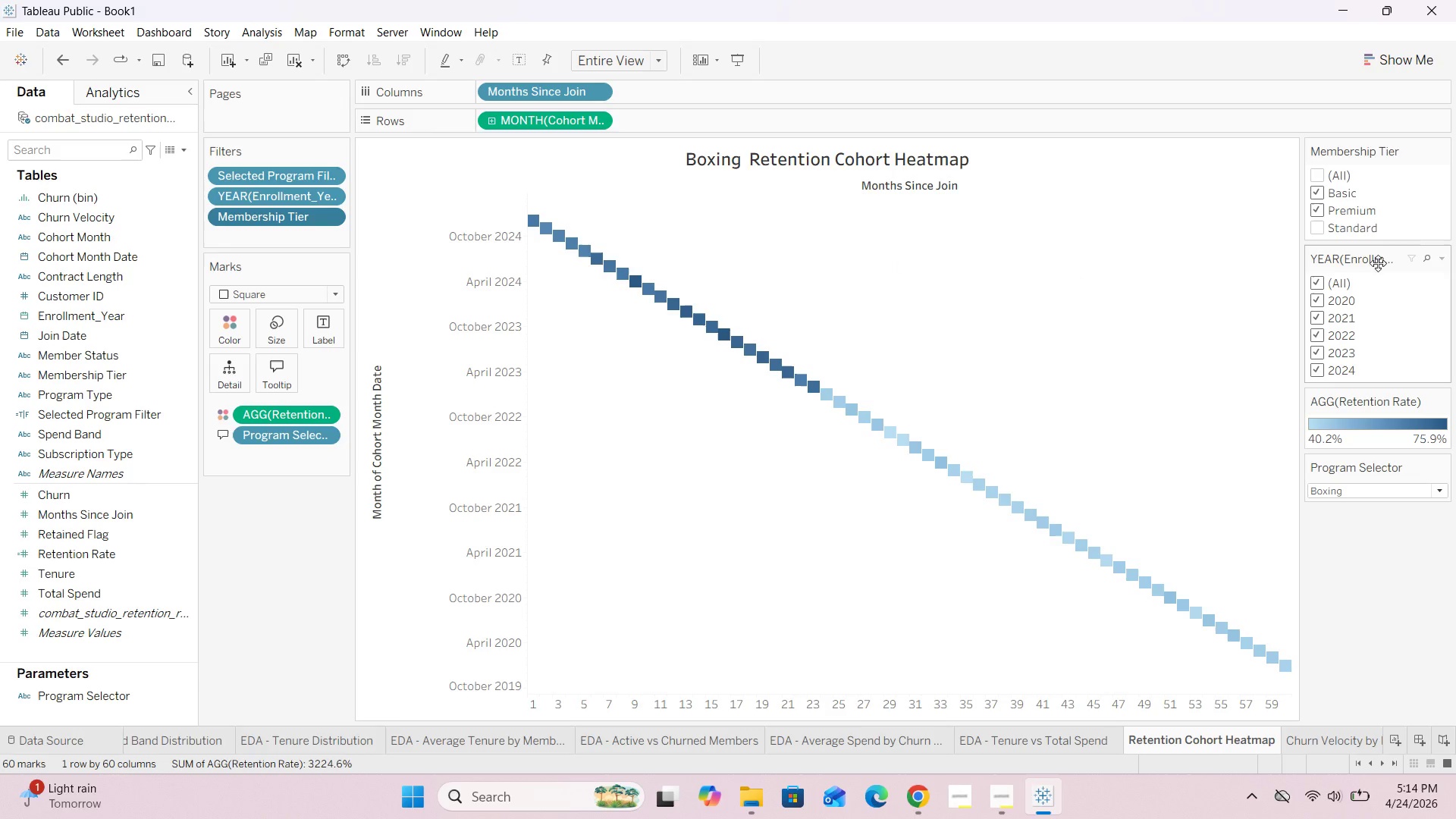 
left_click([1313, 225])
 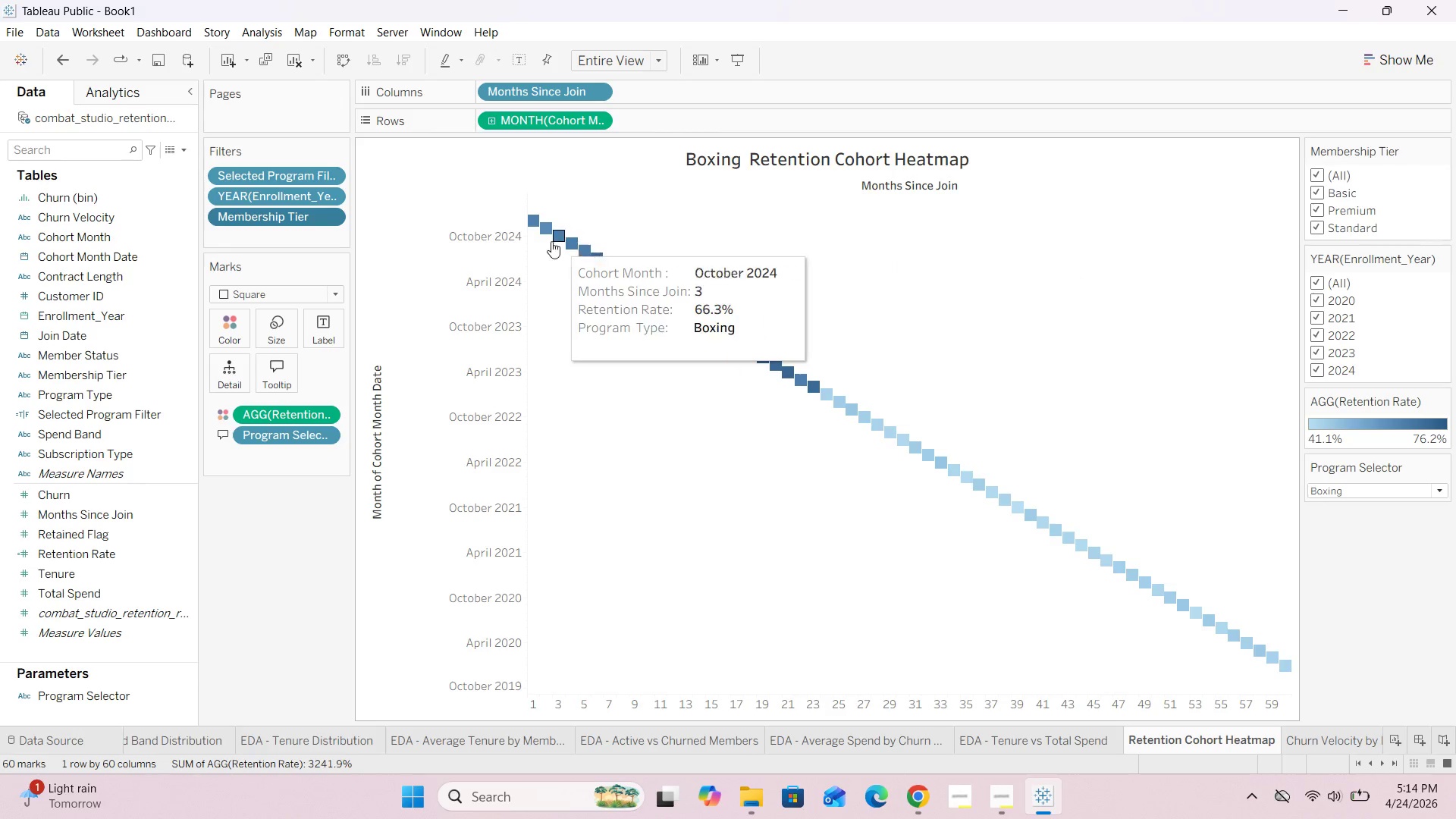 
mouse_move([549, 230])
 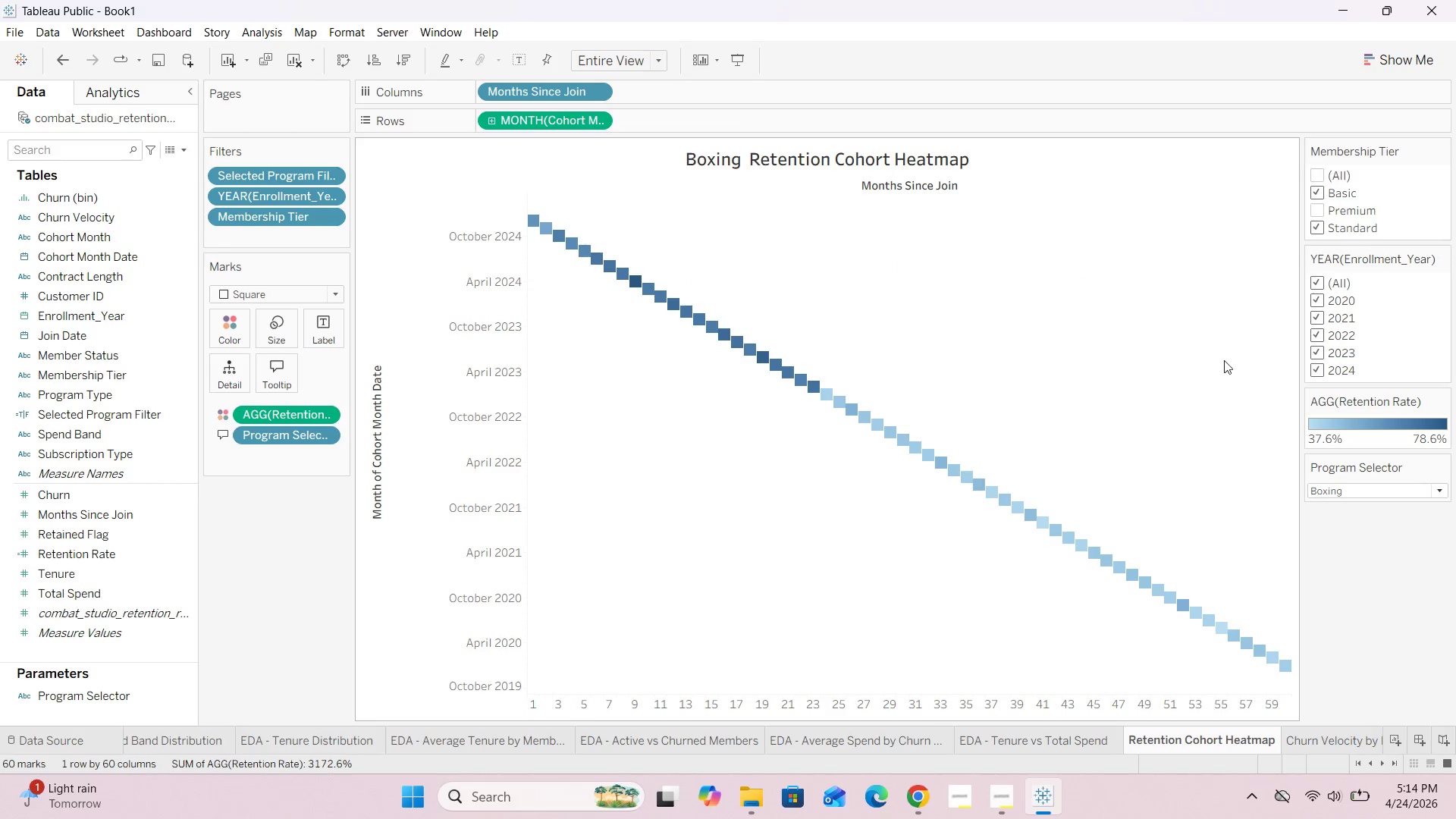 
wait(7.33)
 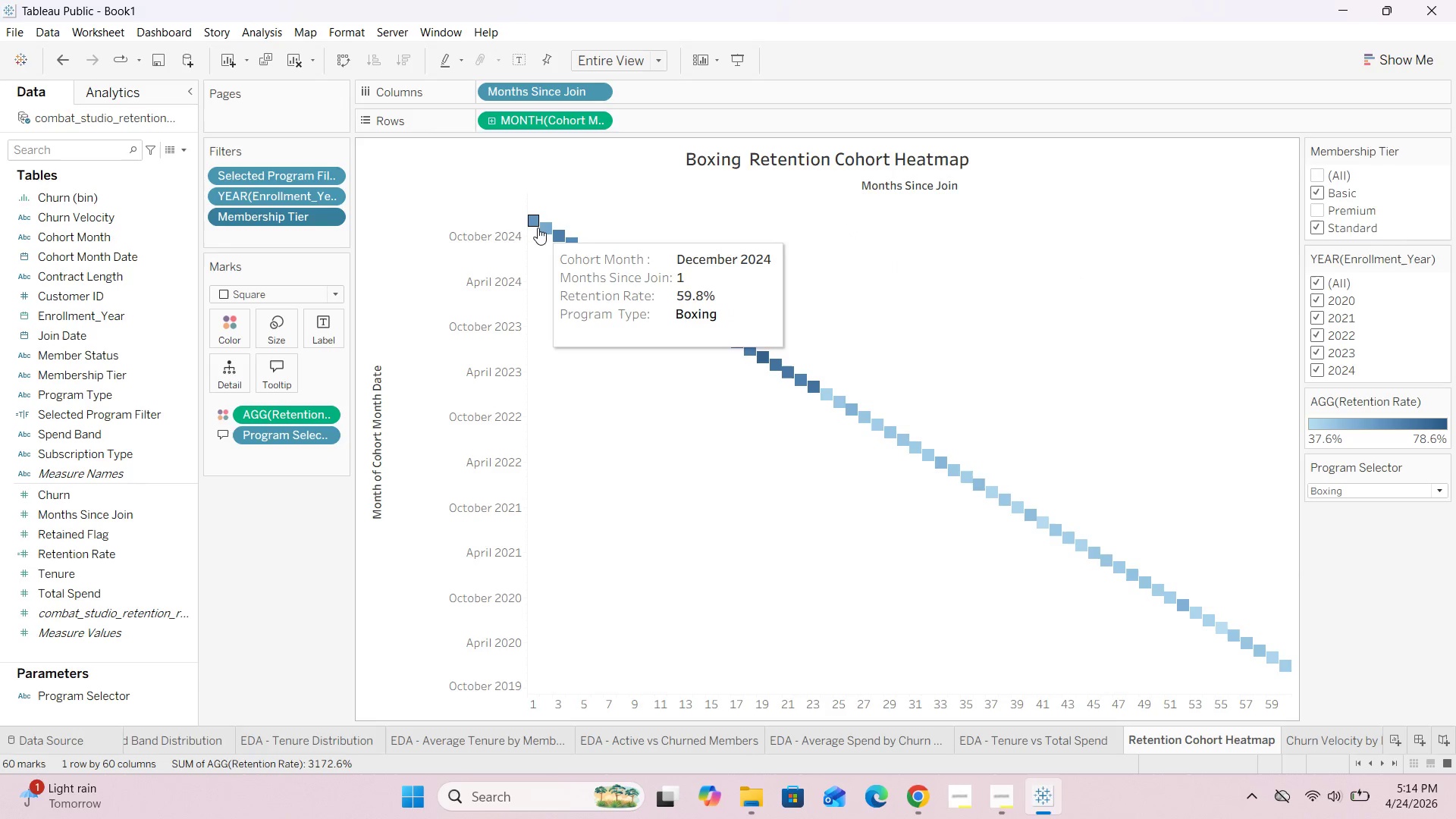 
double_click([1317, 350])
 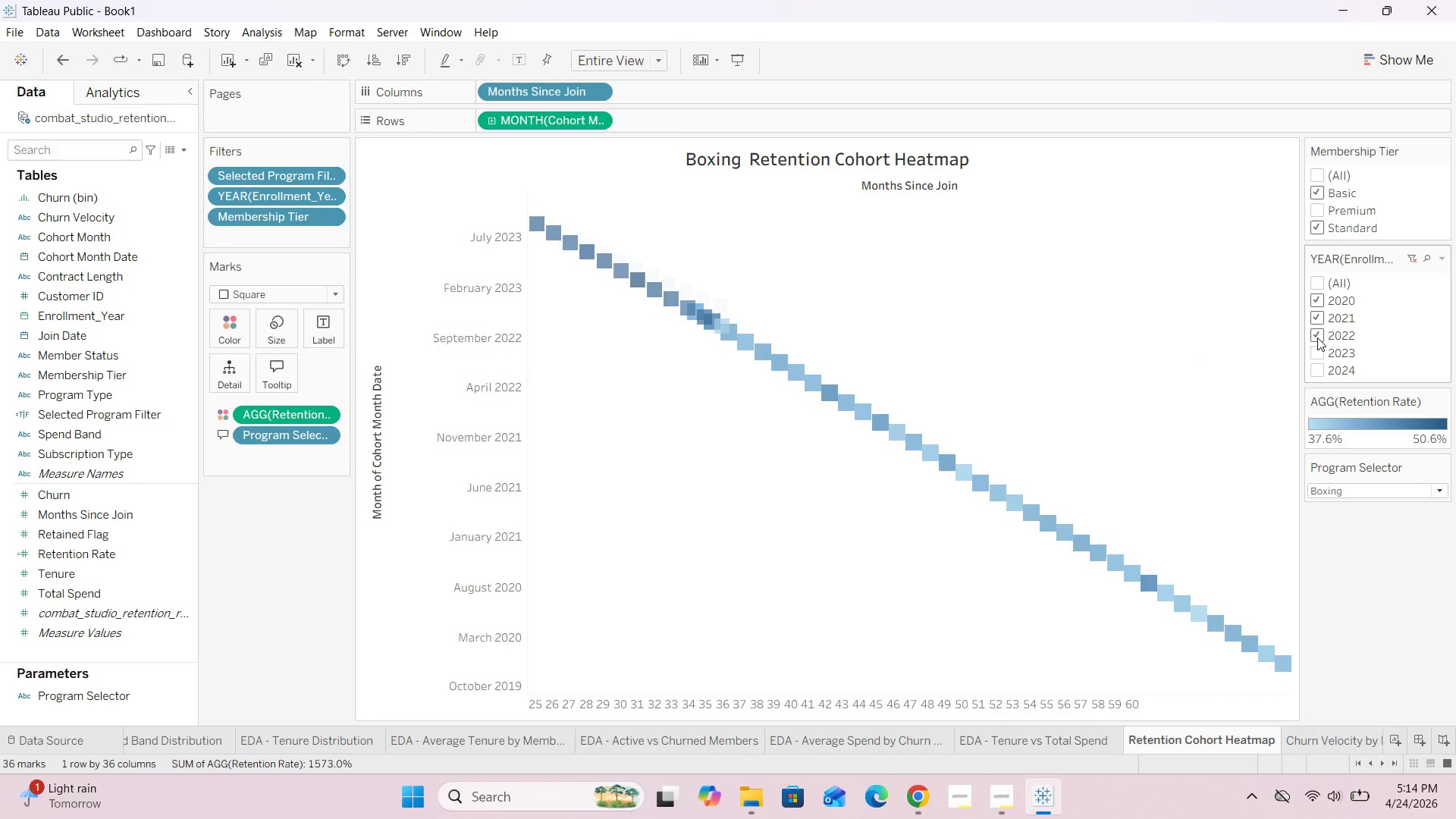 
triple_click([1317, 334])
 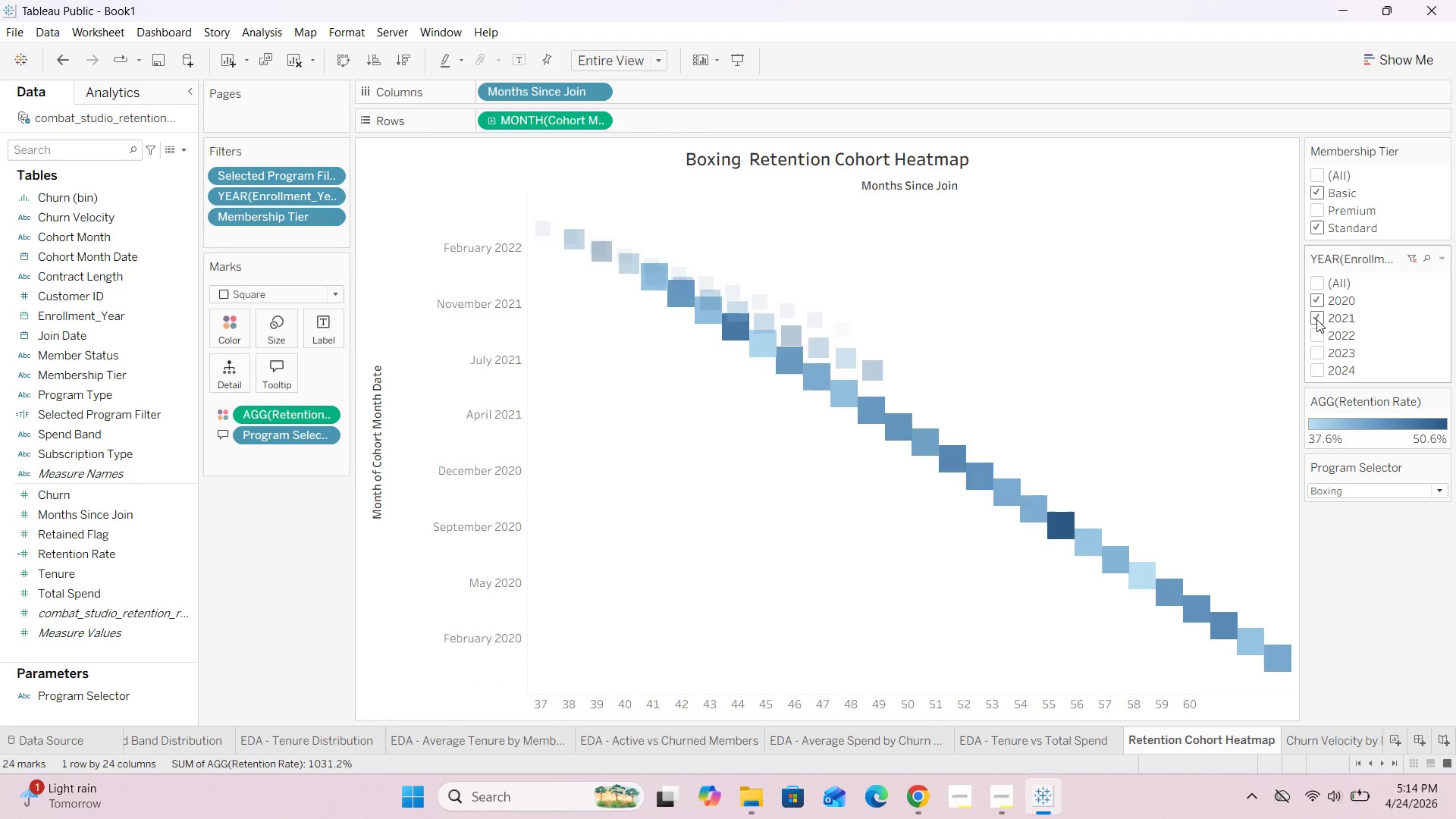 
triple_click([1316, 319])
 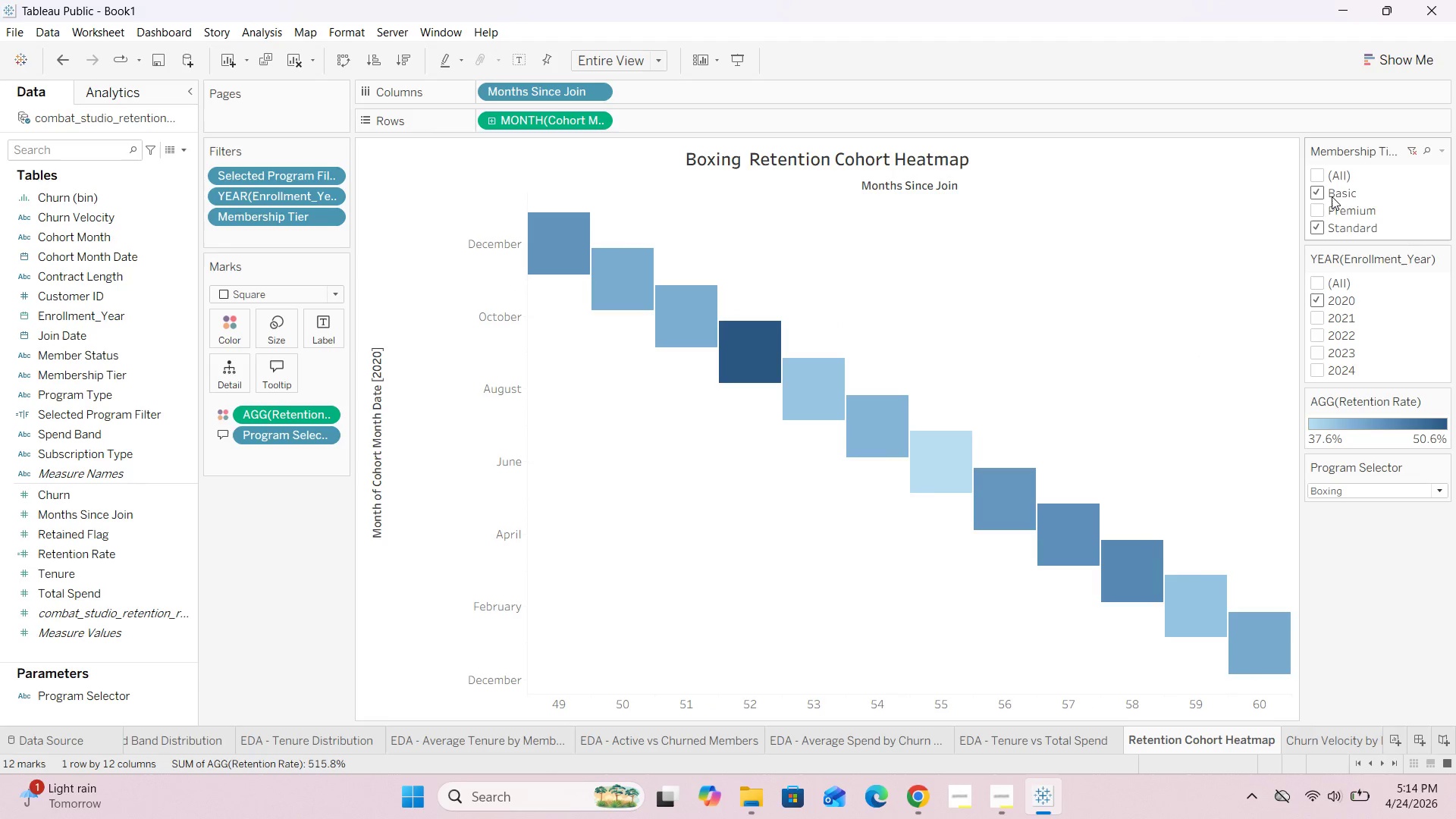 
left_click([1321, 209])
 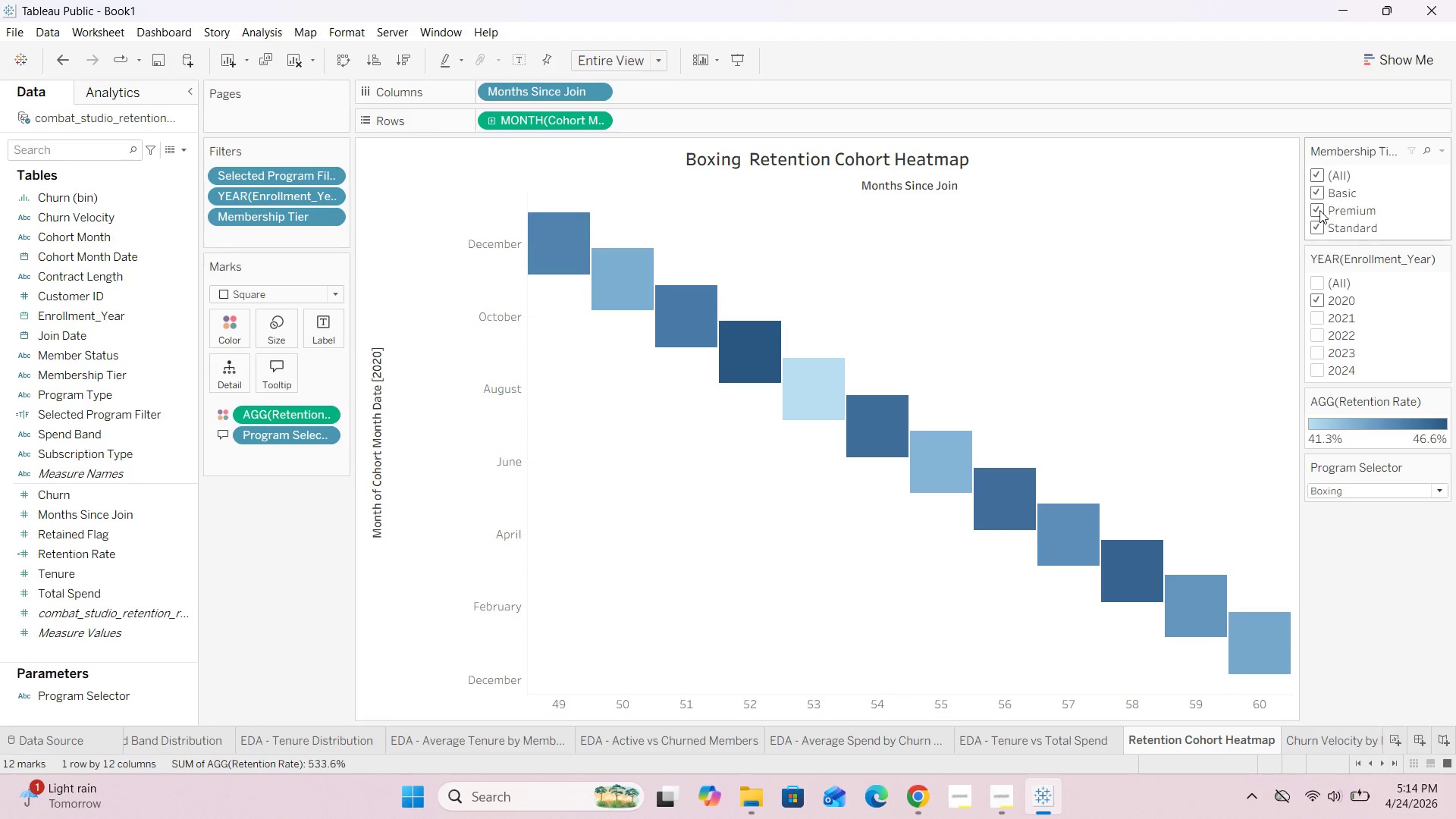 
left_click([1314, 194])
 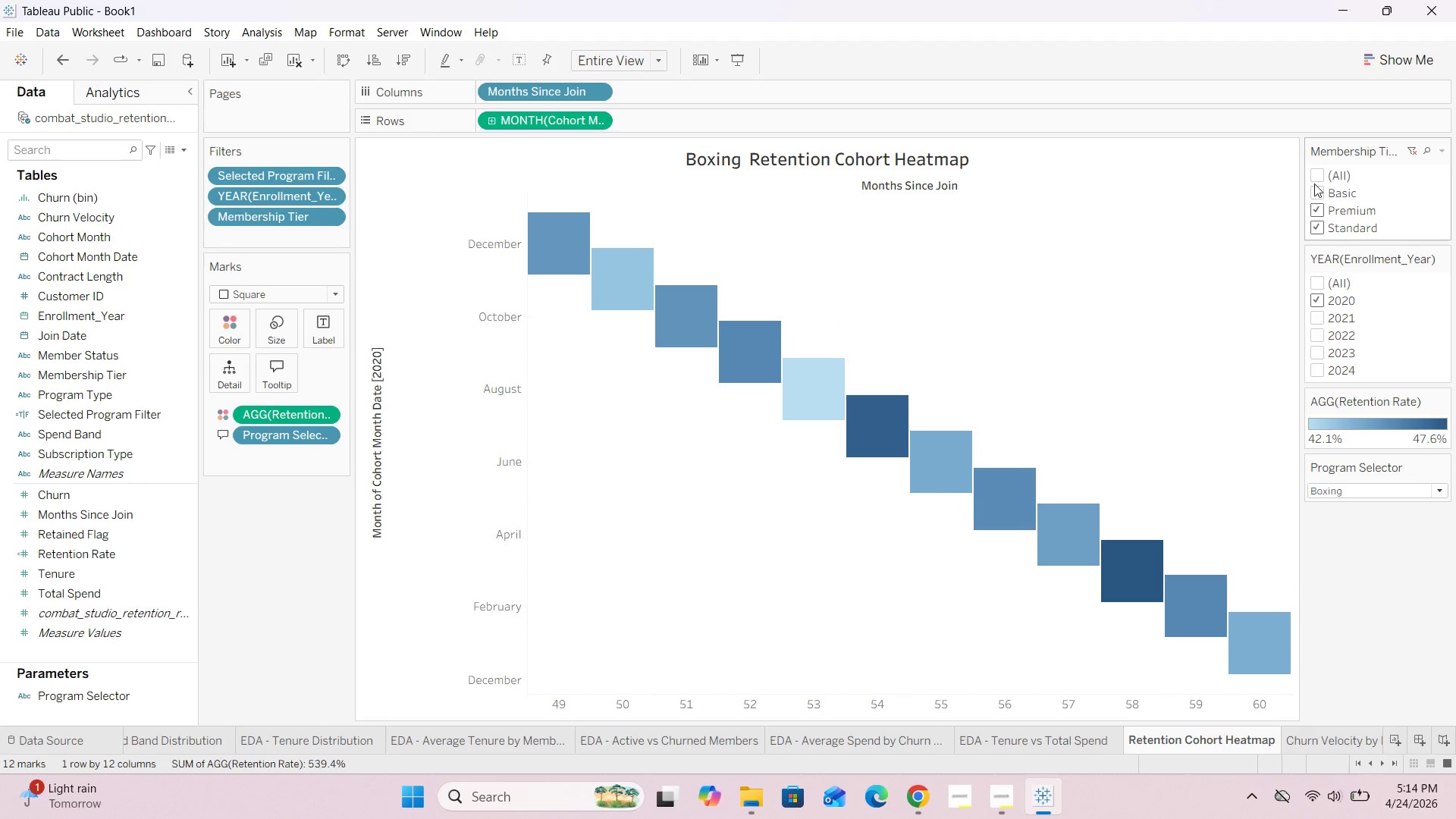 
left_click([1313, 180])
 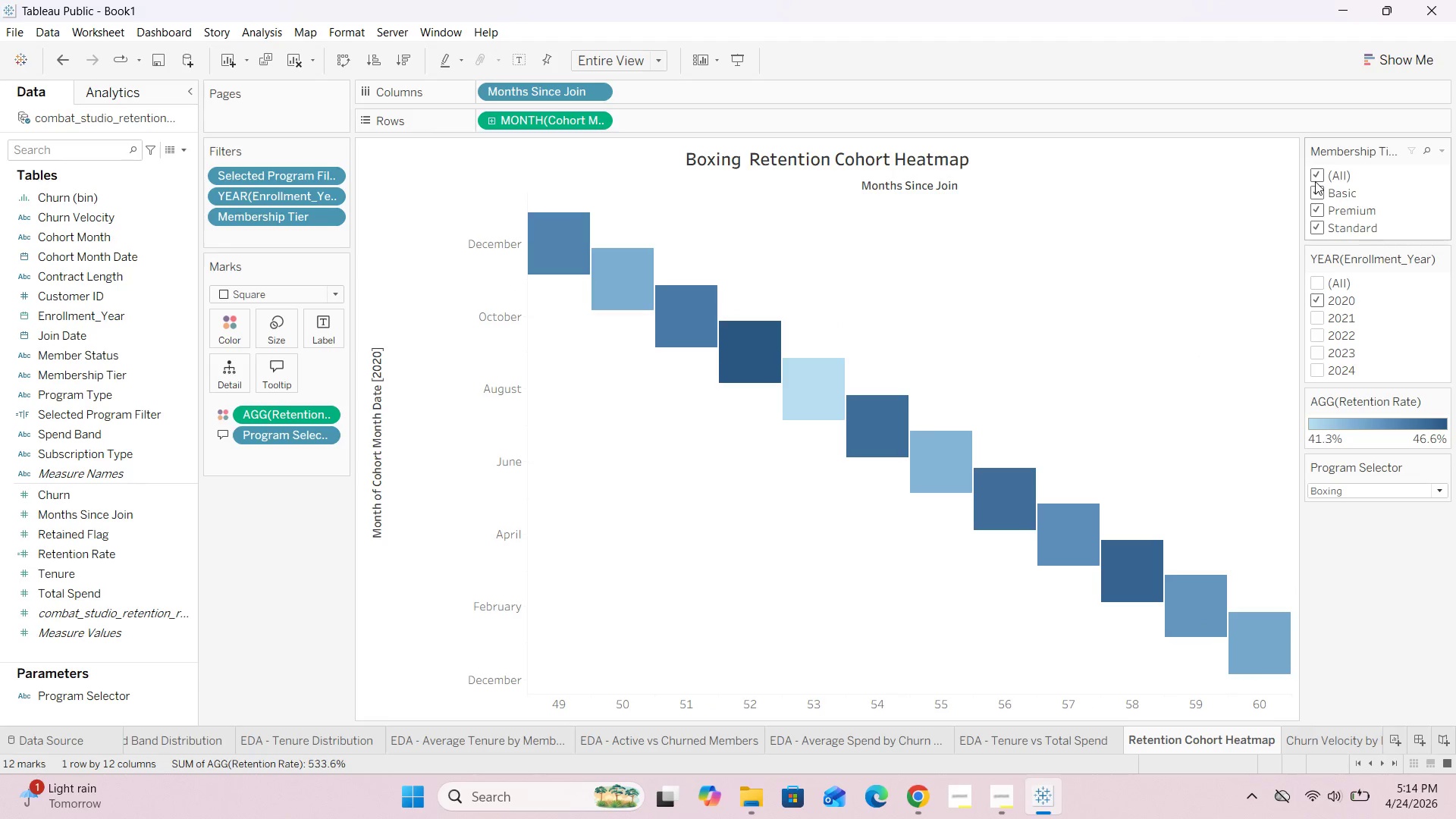 
left_click([1316, 180])
 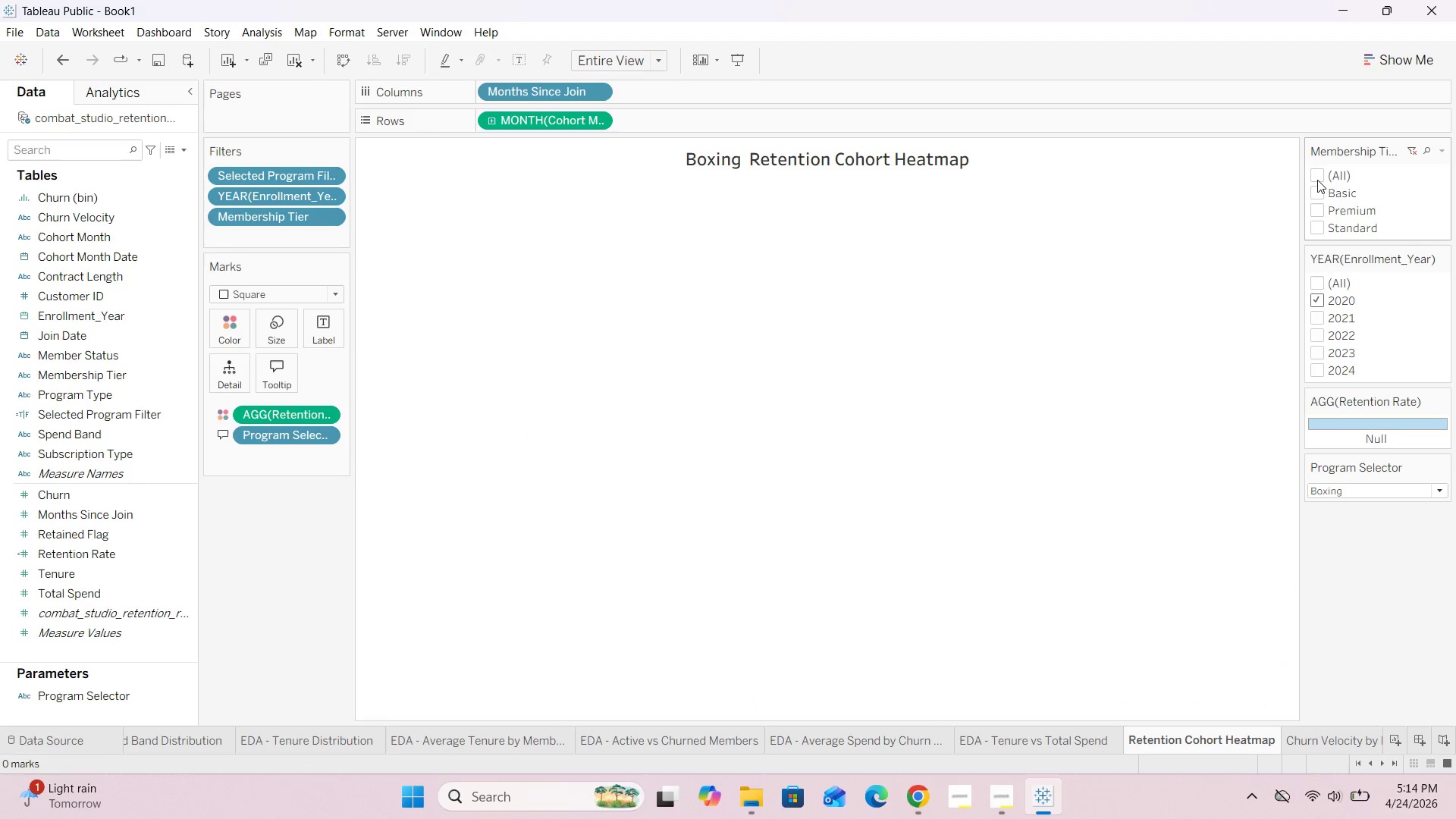 
left_click([1317, 180])
 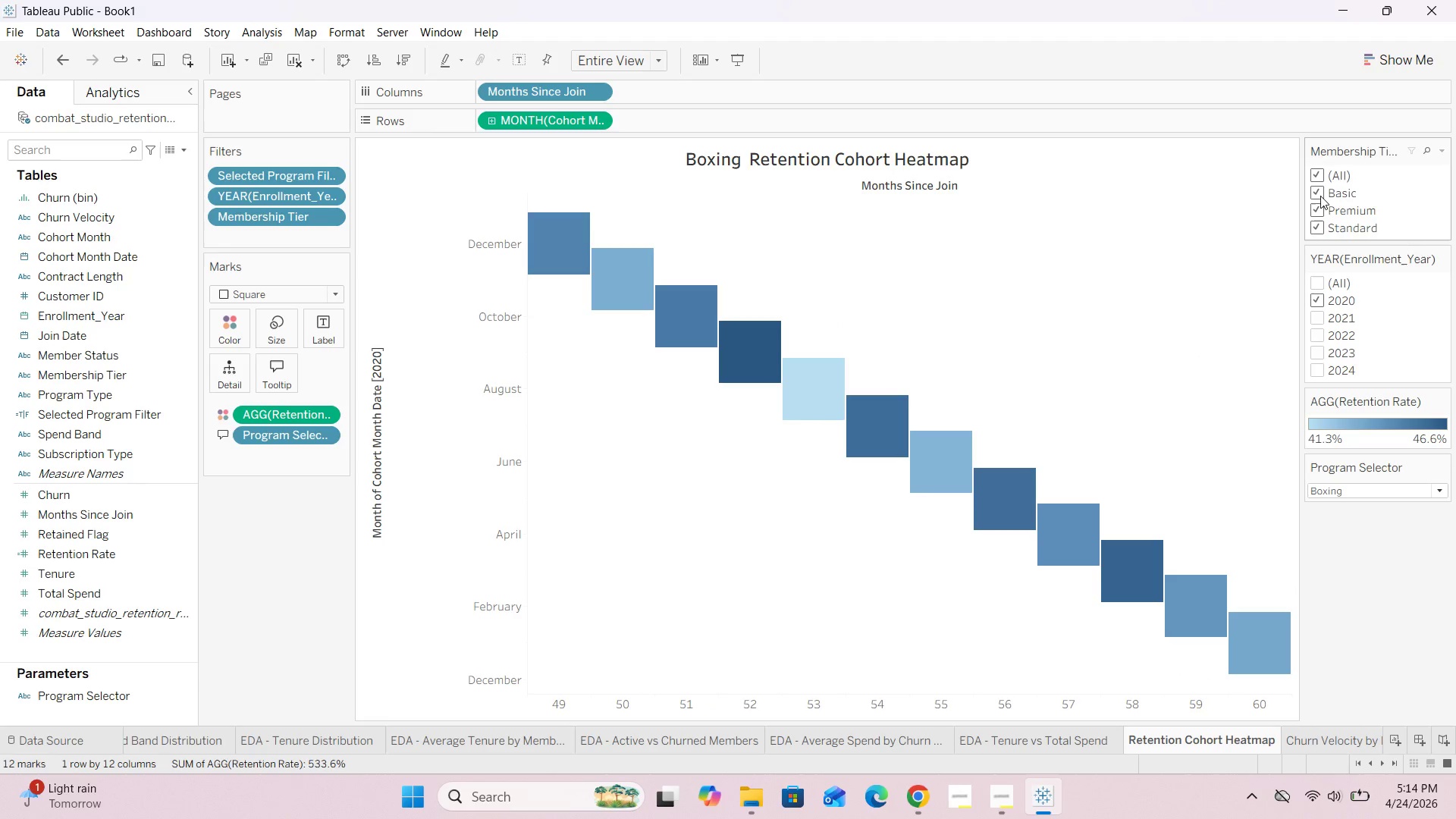 
left_click([1317, 198])
 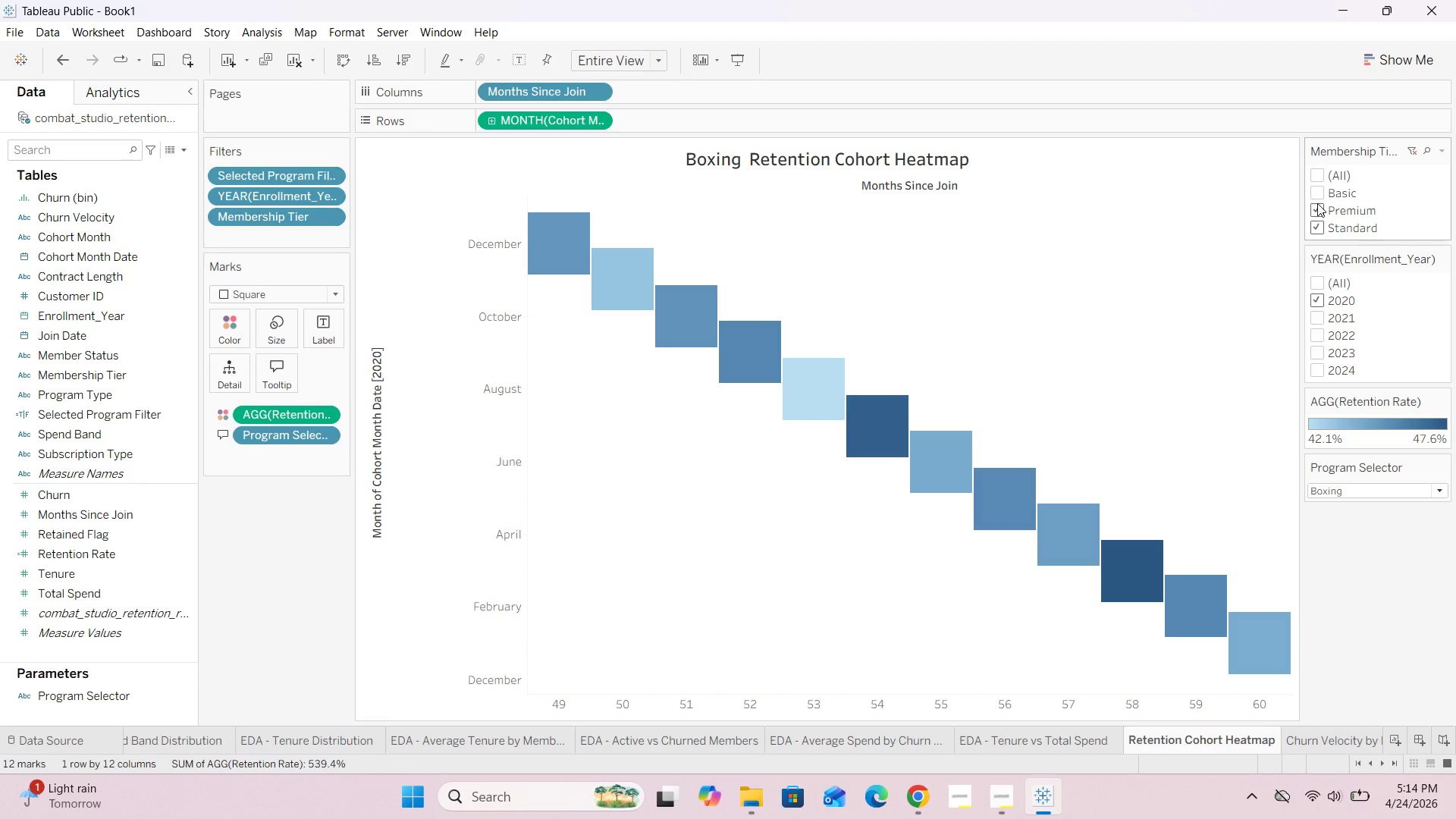 
left_click([1317, 204])
 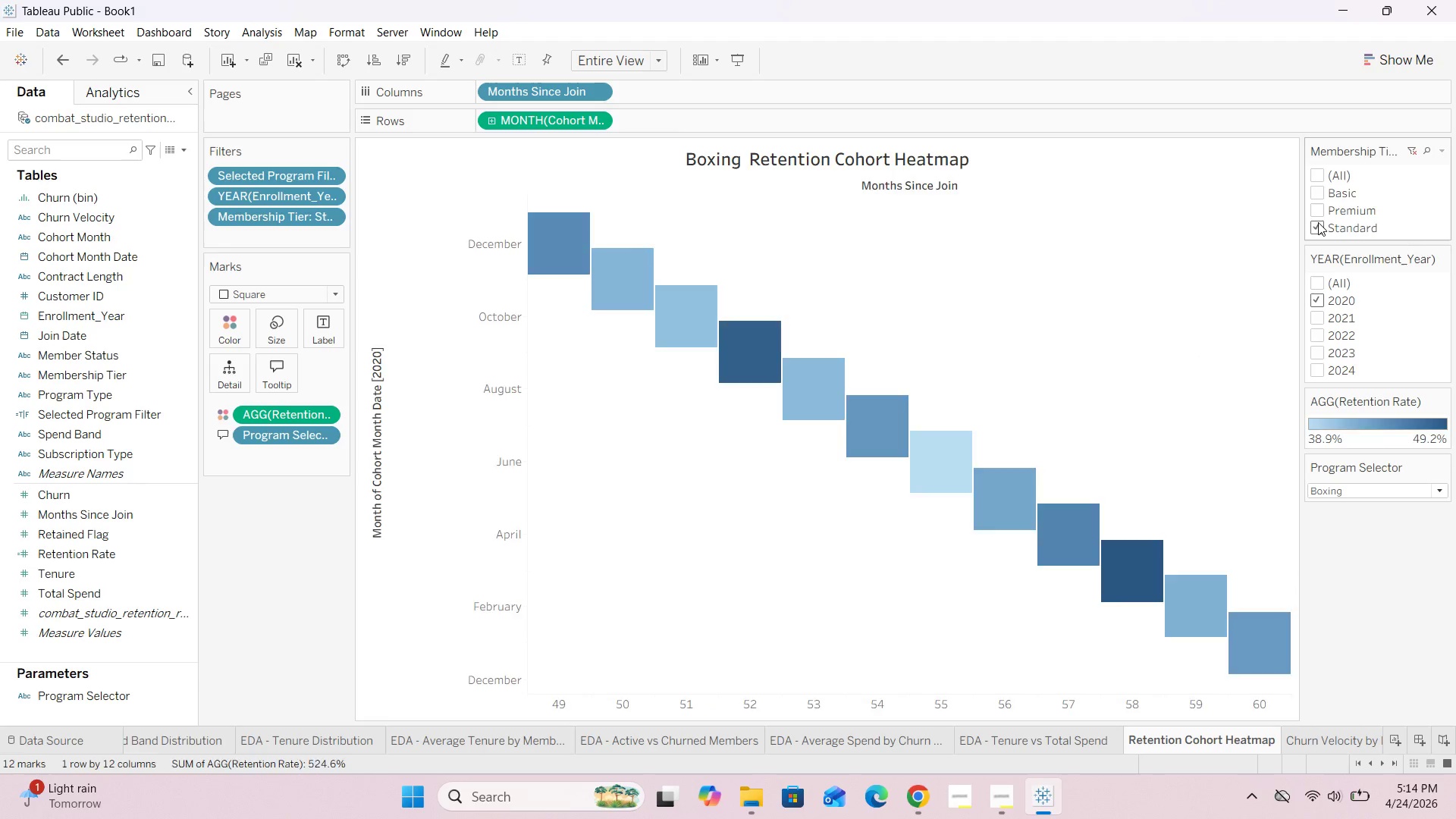 
double_click([1319, 214])
 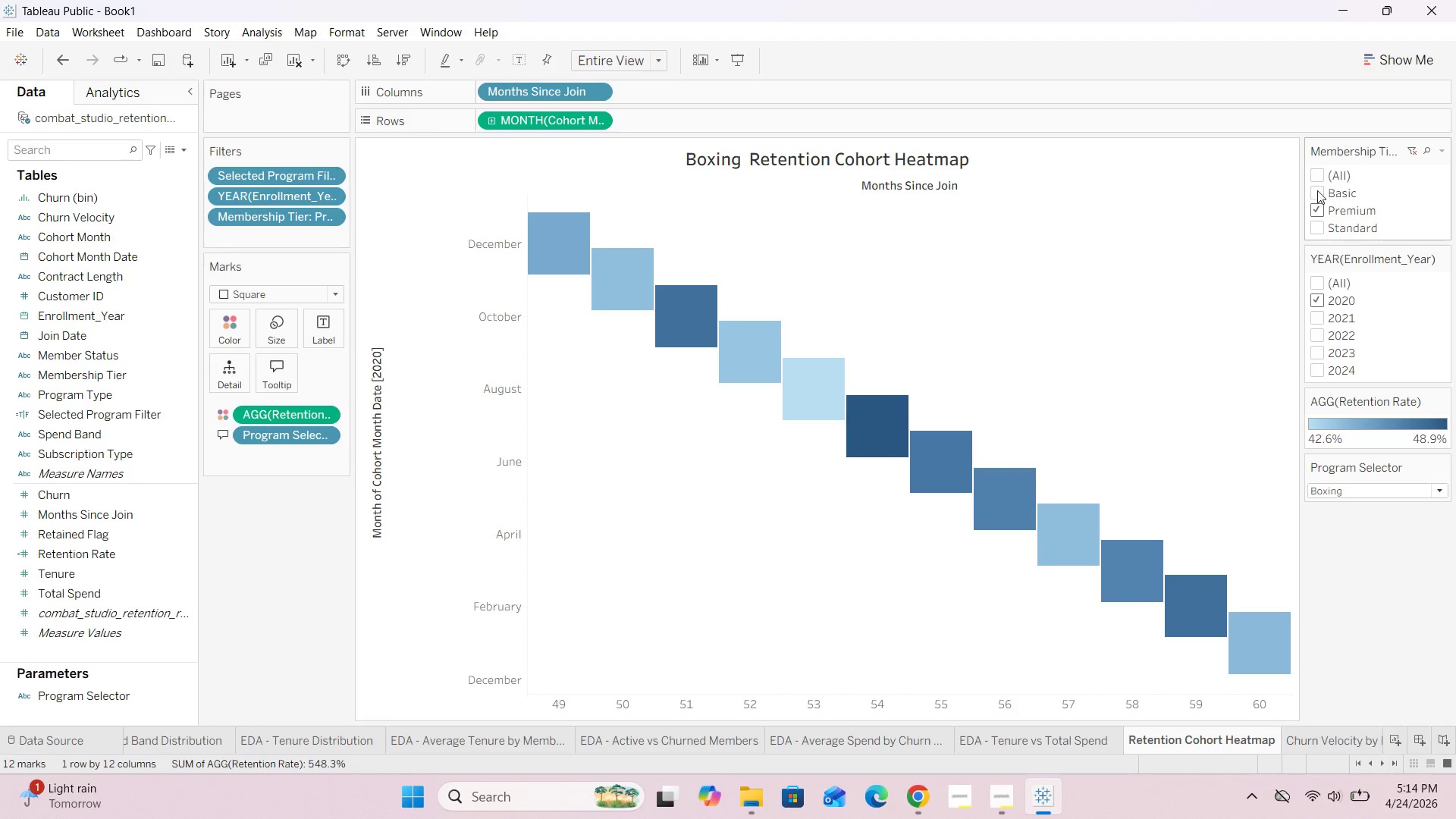 
triple_click([1317, 189])
 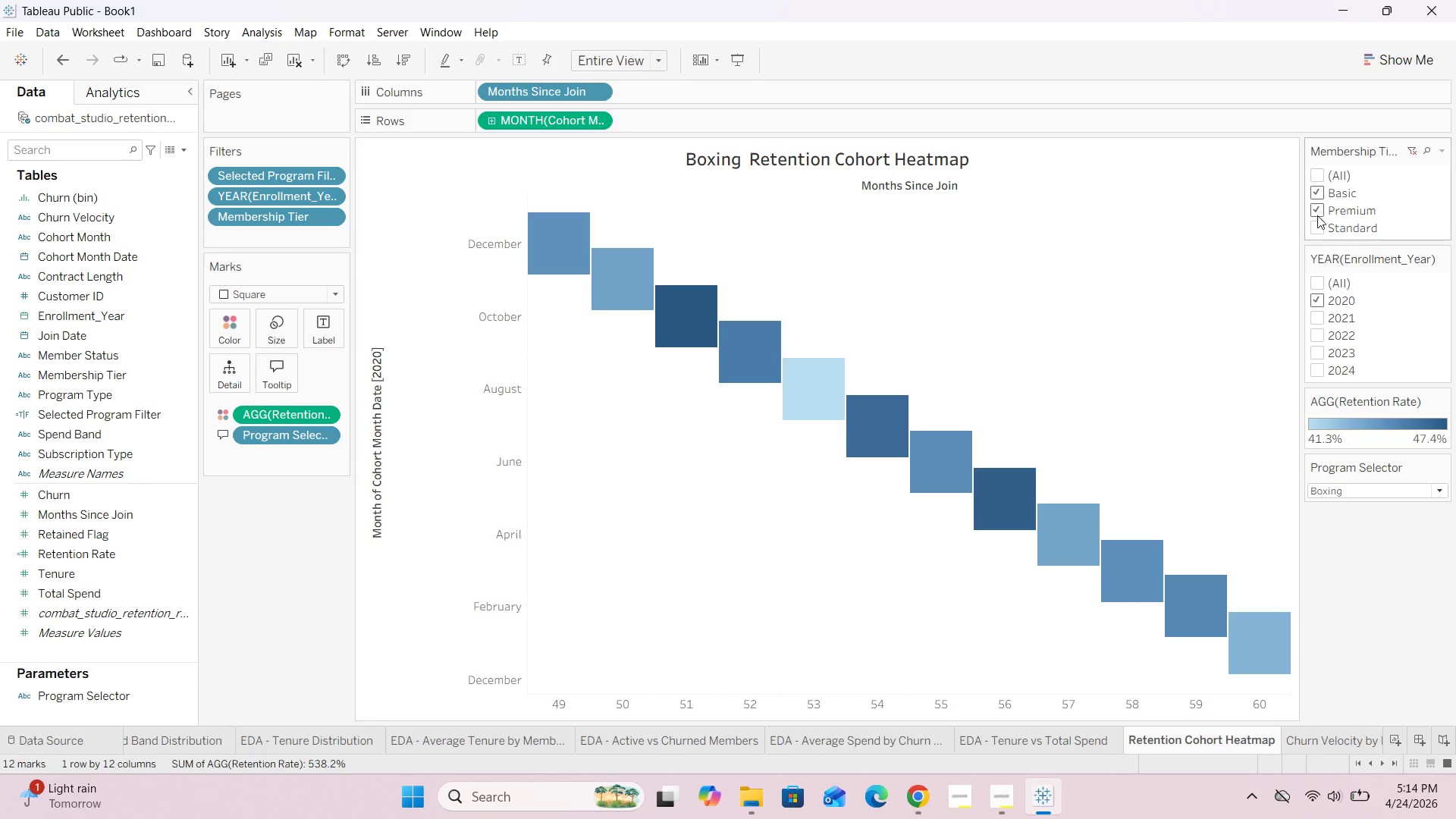 
left_click([1317, 221])
 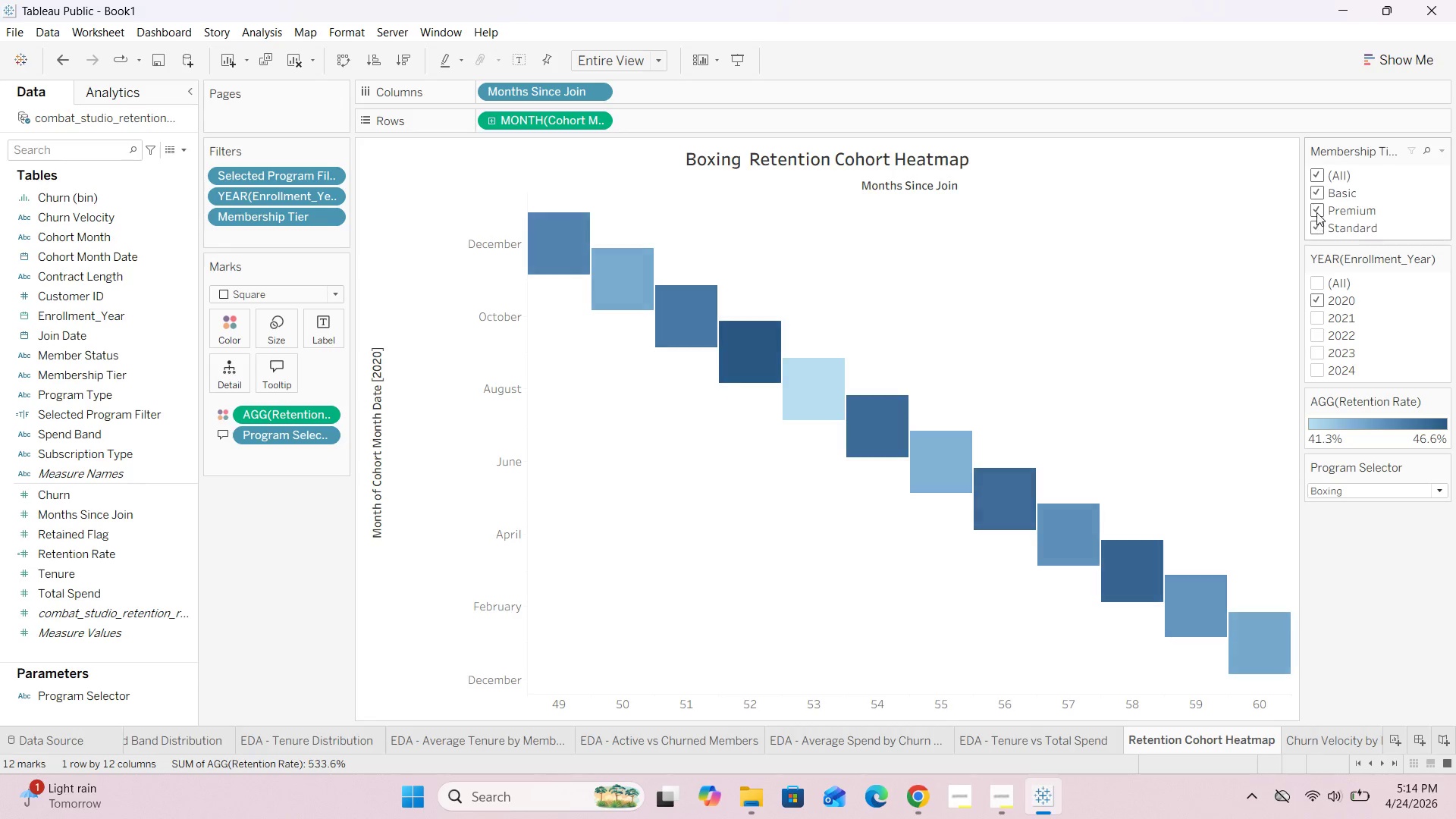 
left_click([1316, 212])
 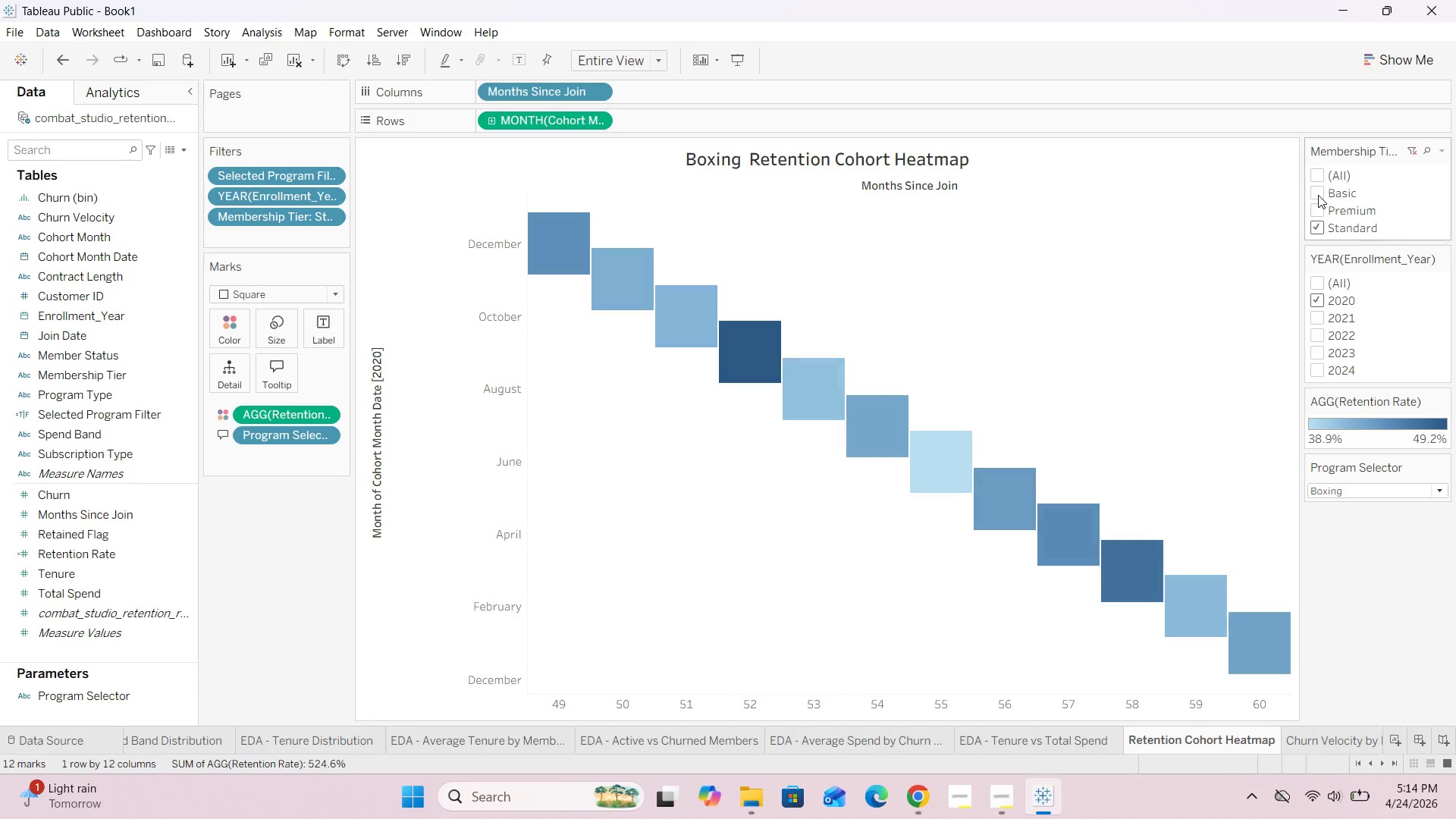 
double_click([1318, 207])
 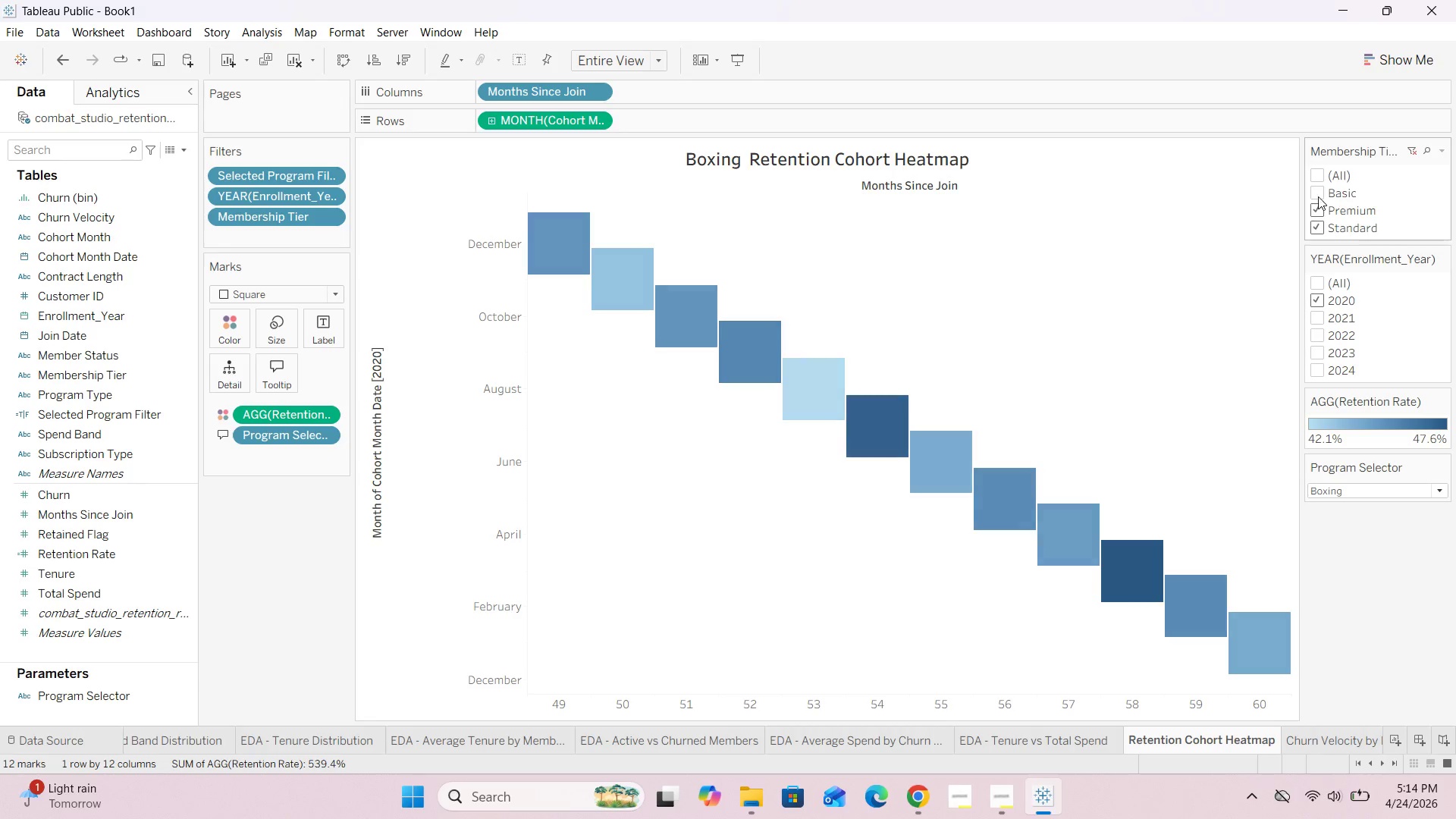 
triple_click([1317, 195])
 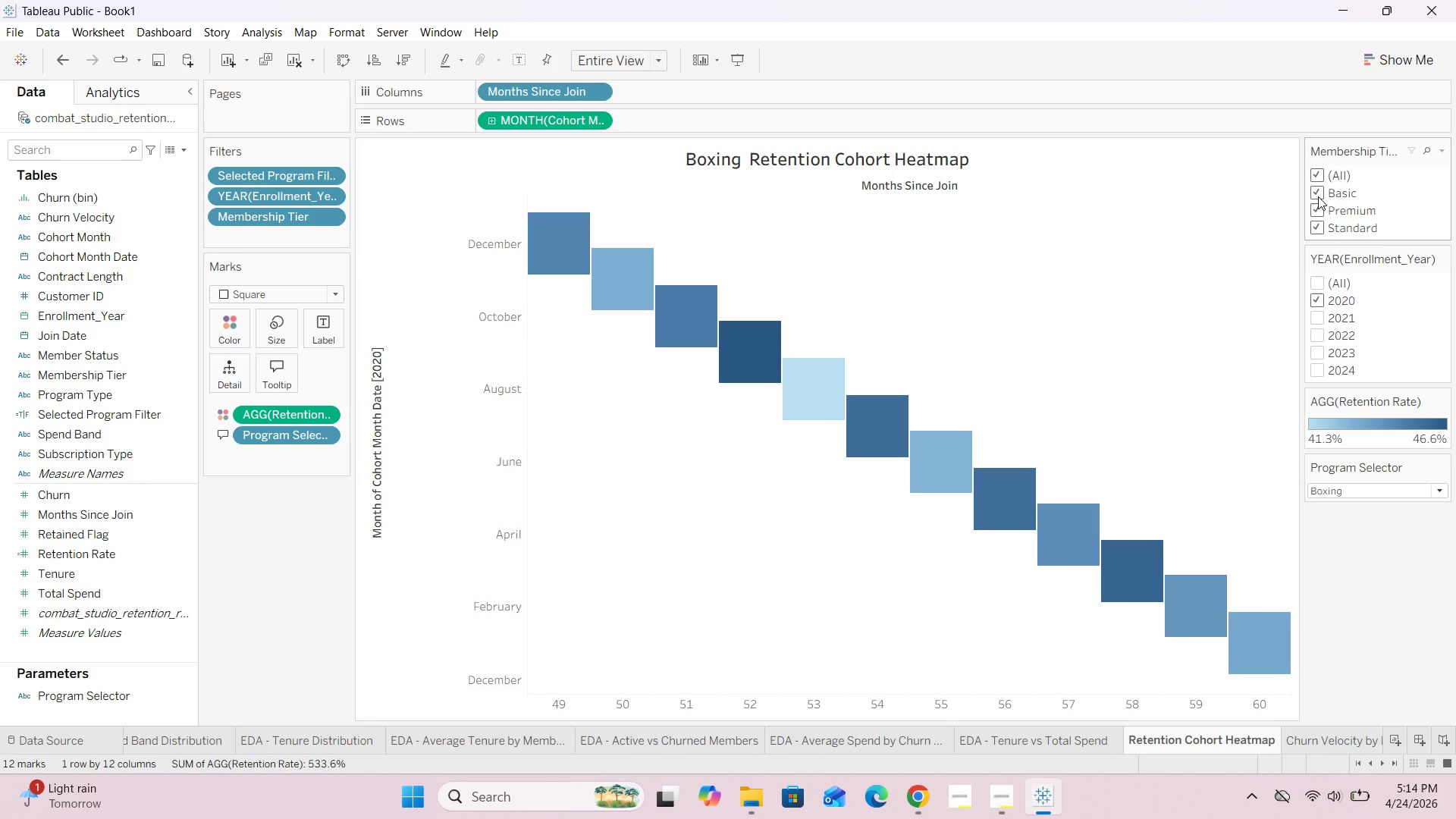 
wait(9.64)
 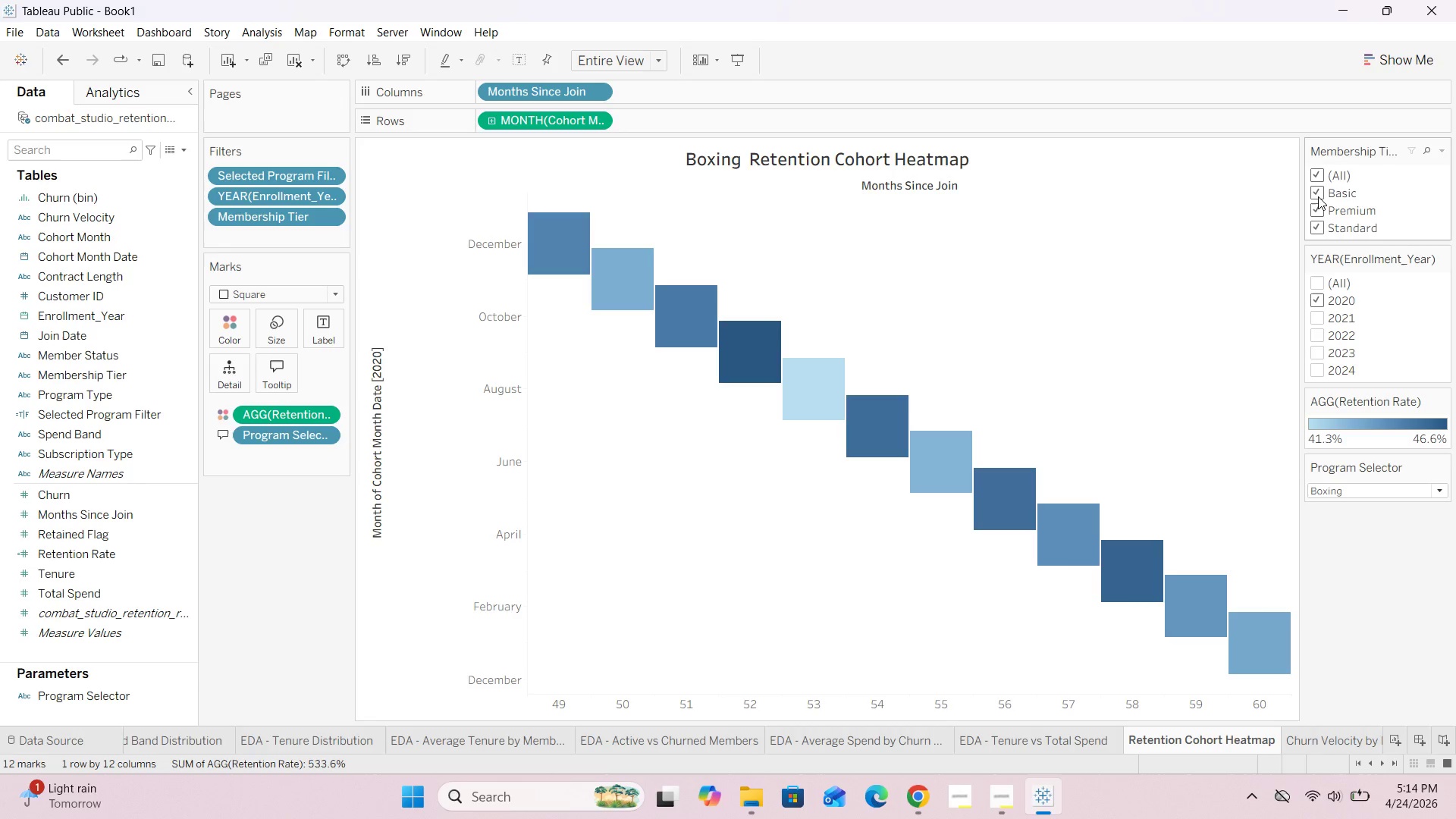 
left_click([1443, 147])
 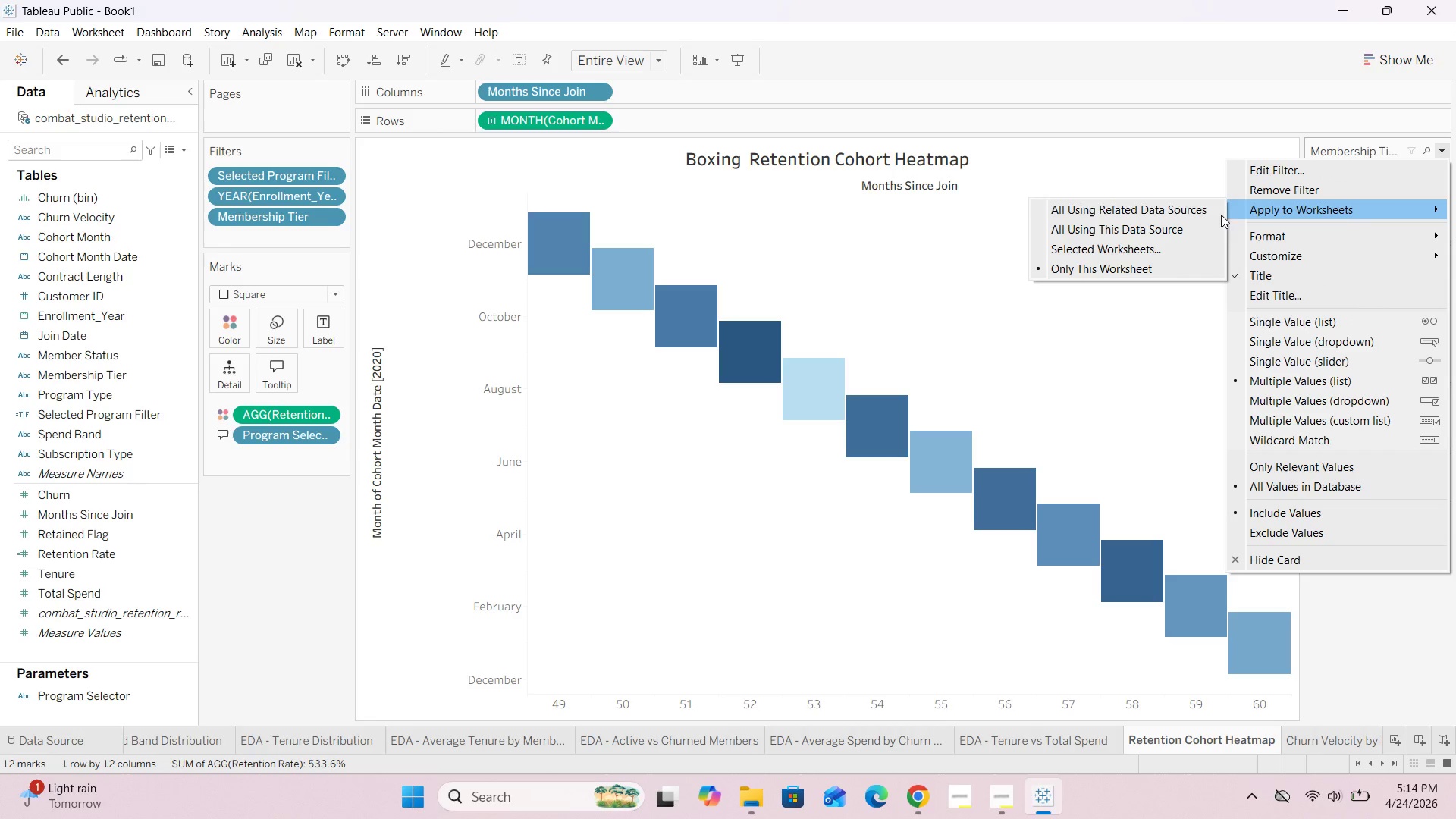 
left_click([1109, 229])
 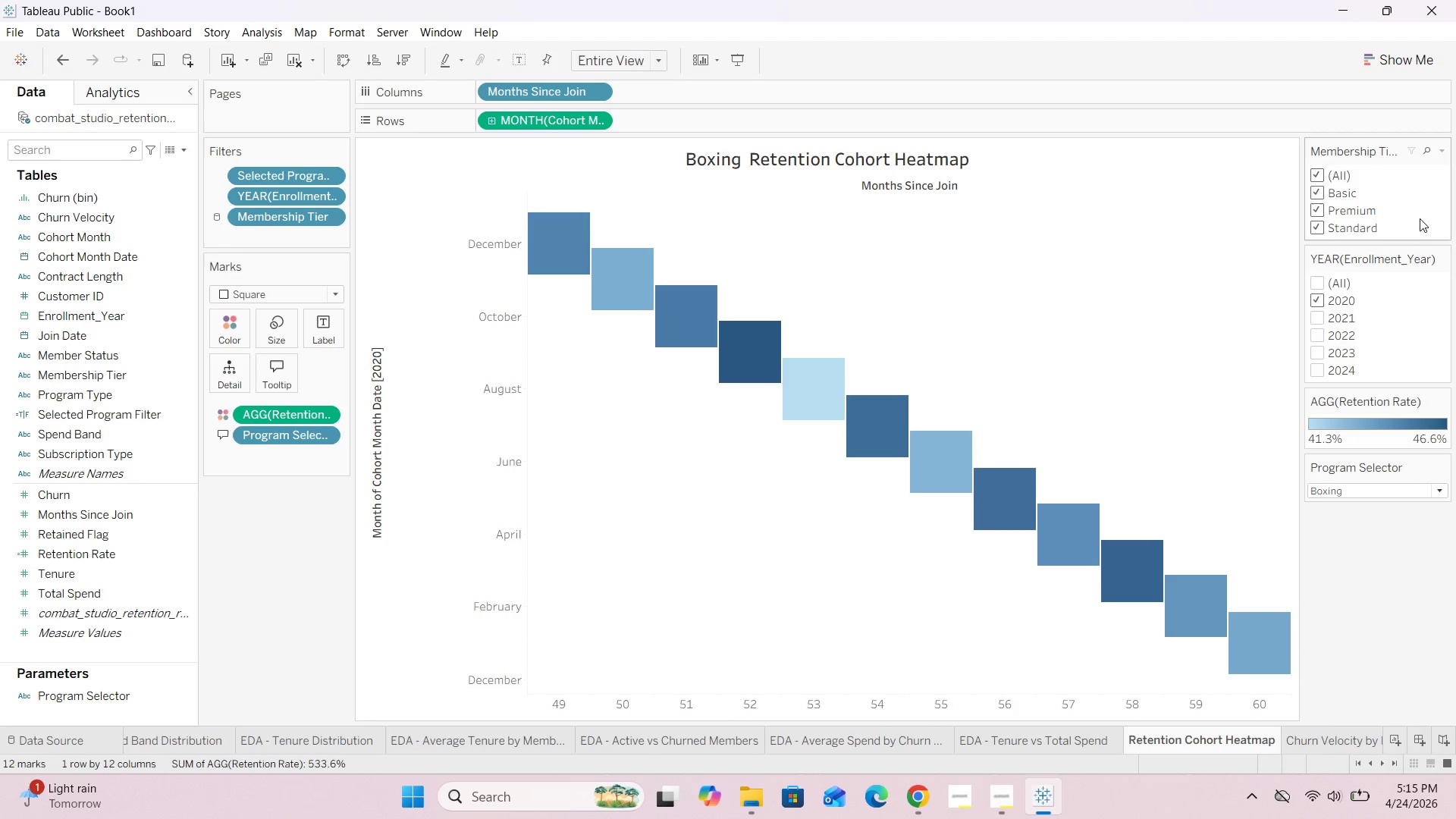 
left_click([1436, 147])
 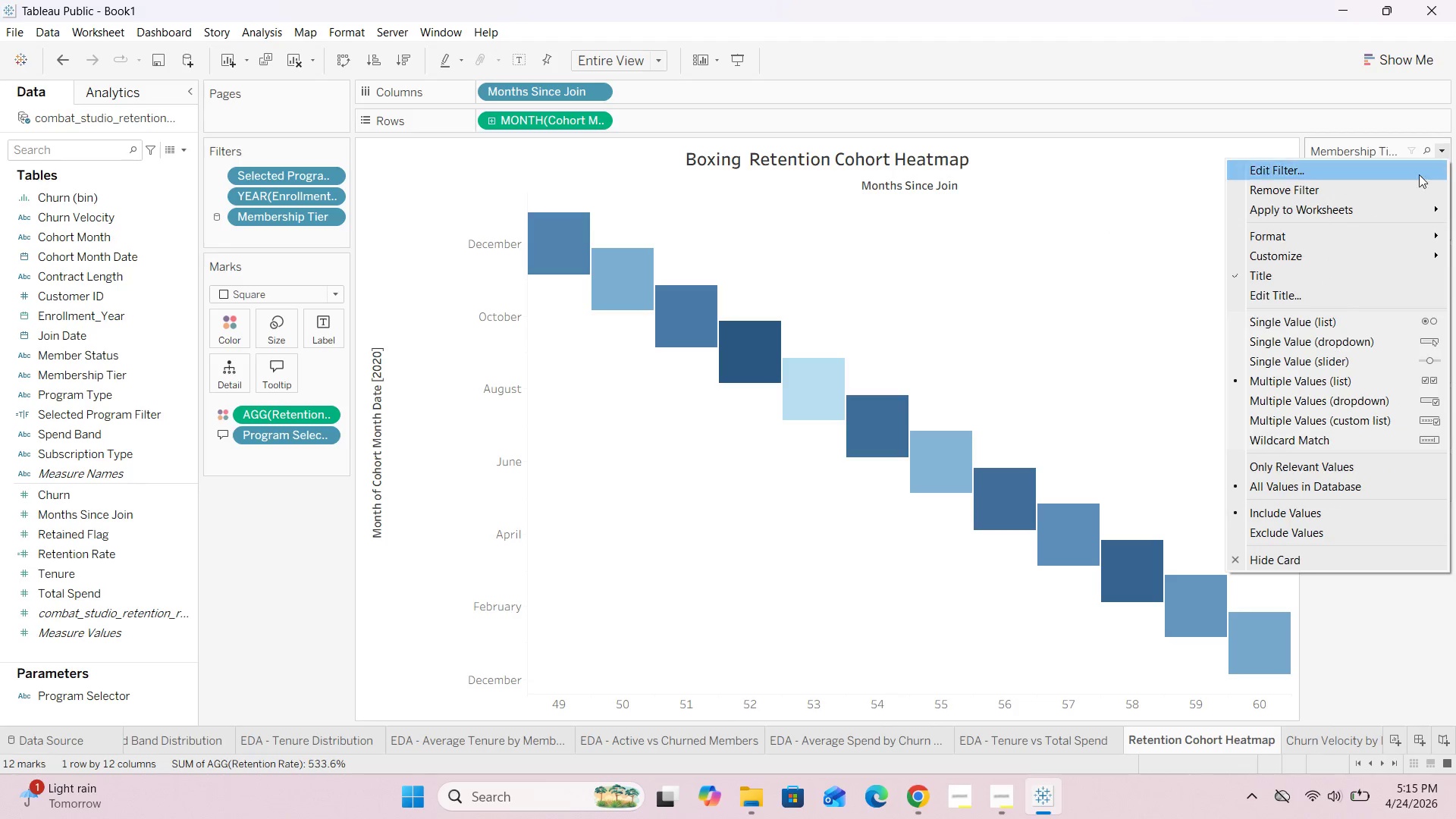 
mouse_move([1310, 211])
 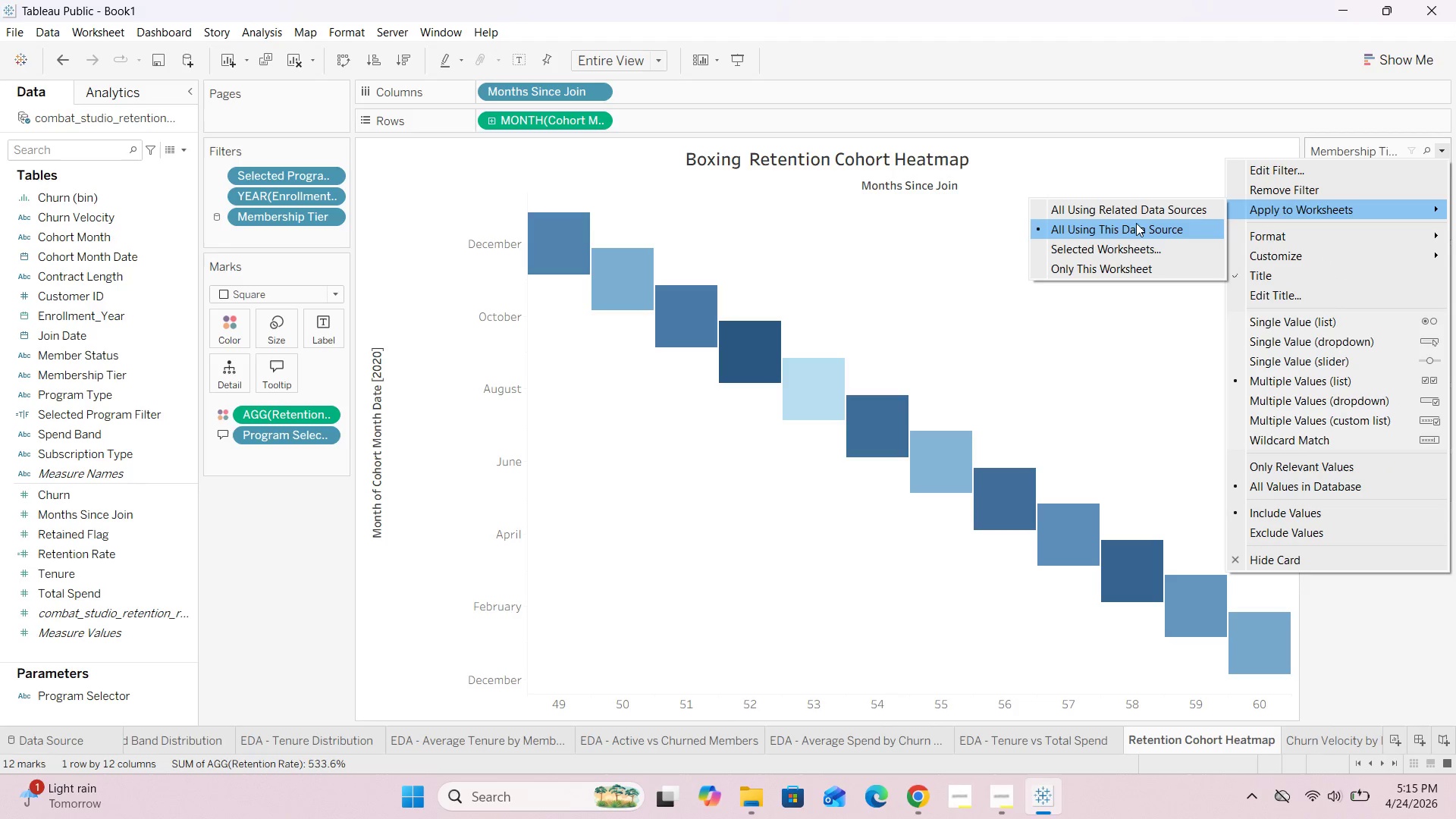 
left_click([1132, 231])
 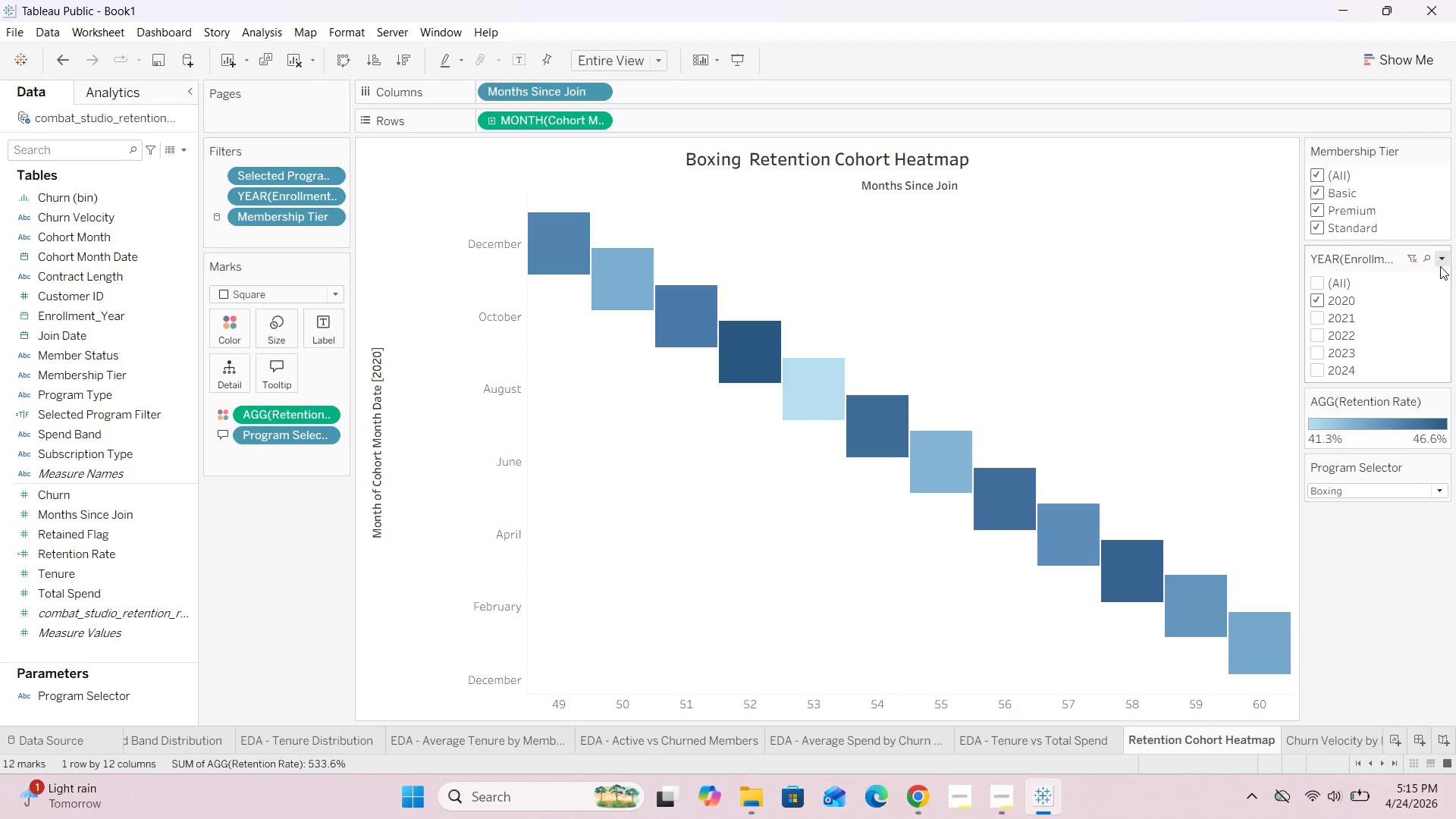 
left_click([1439, 261])
 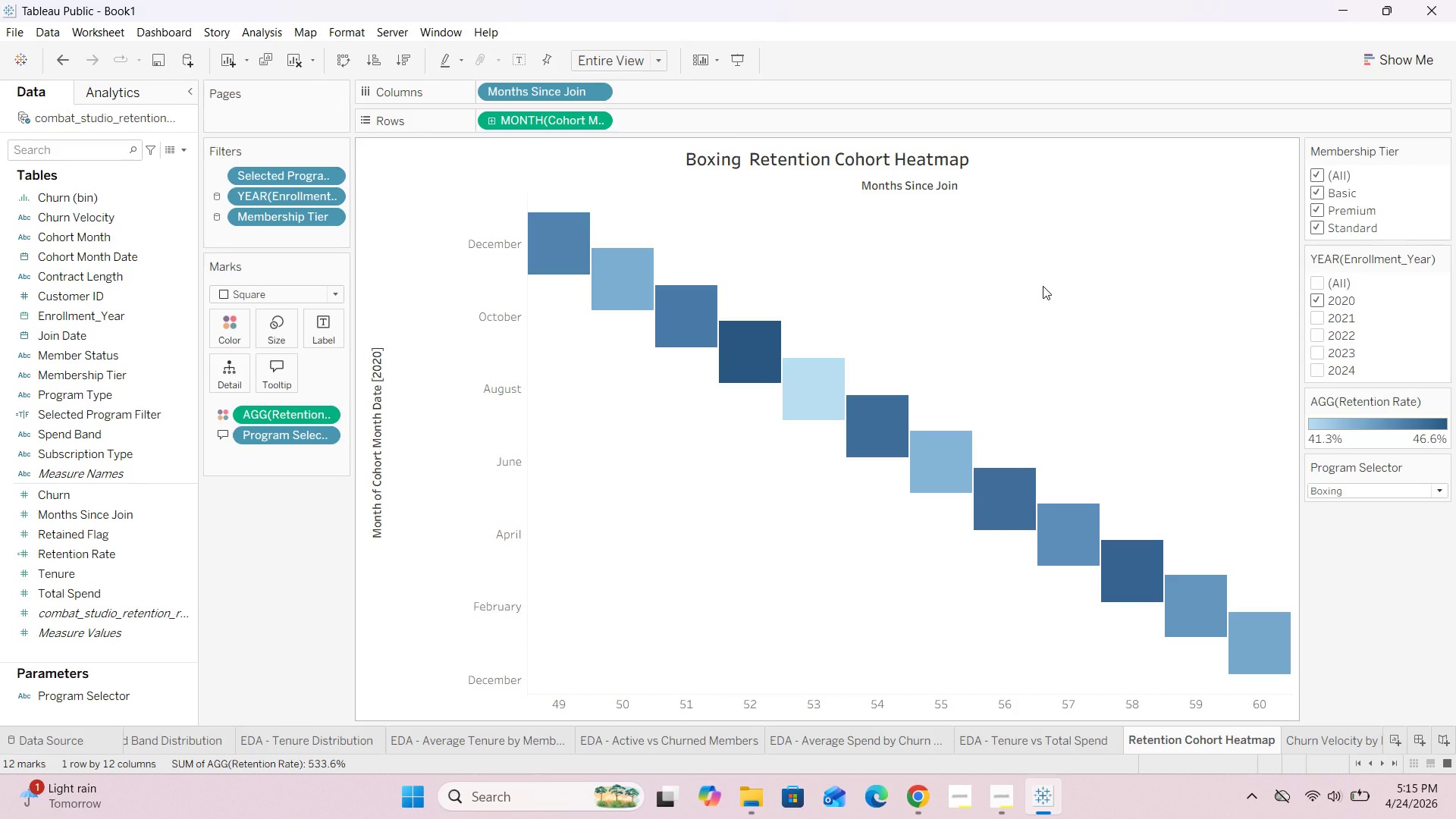 
wait(9.45)
 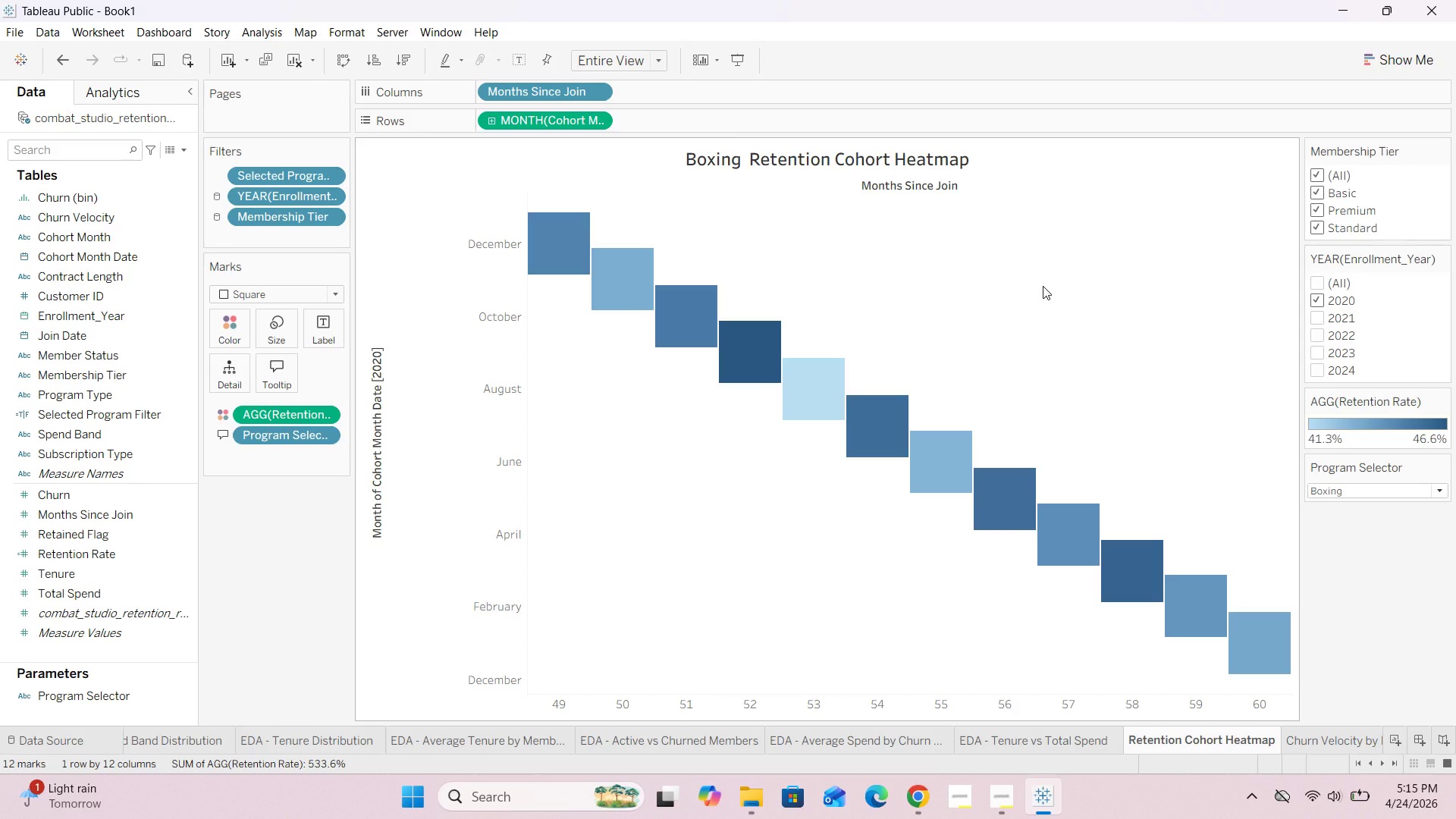 
left_click([918, 799])
 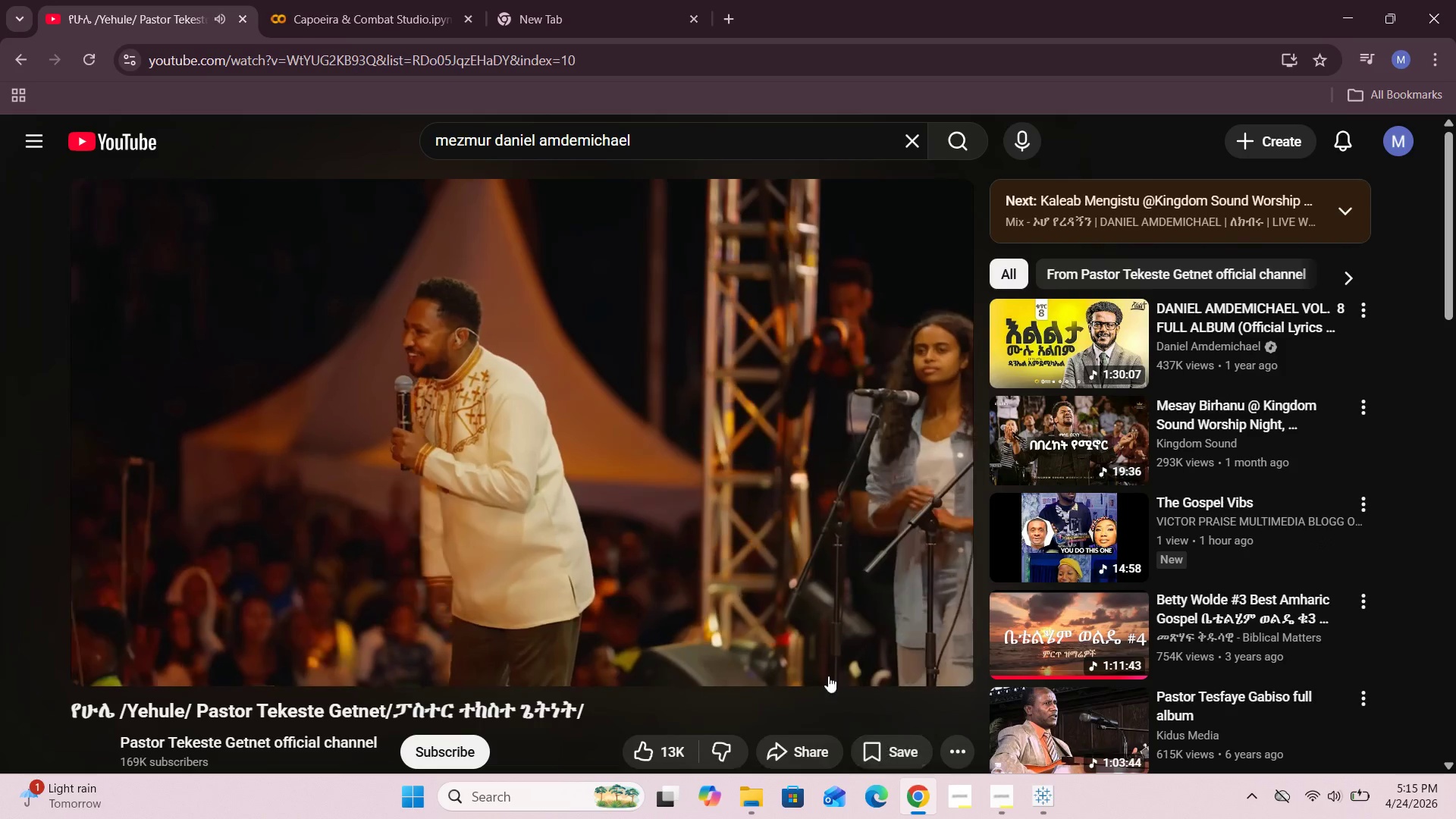 
left_click([634, 494])
 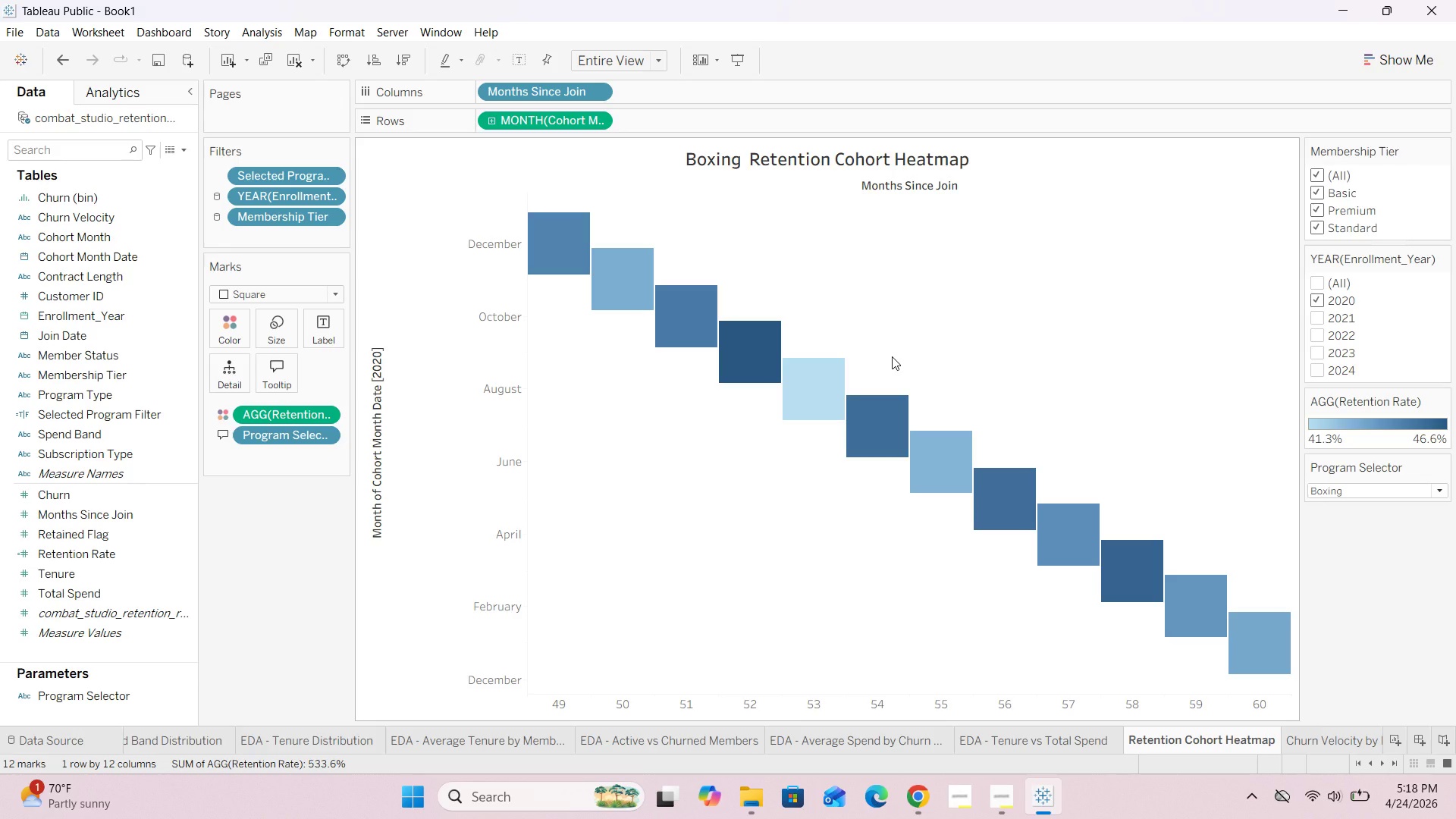 
wait(204.11)
 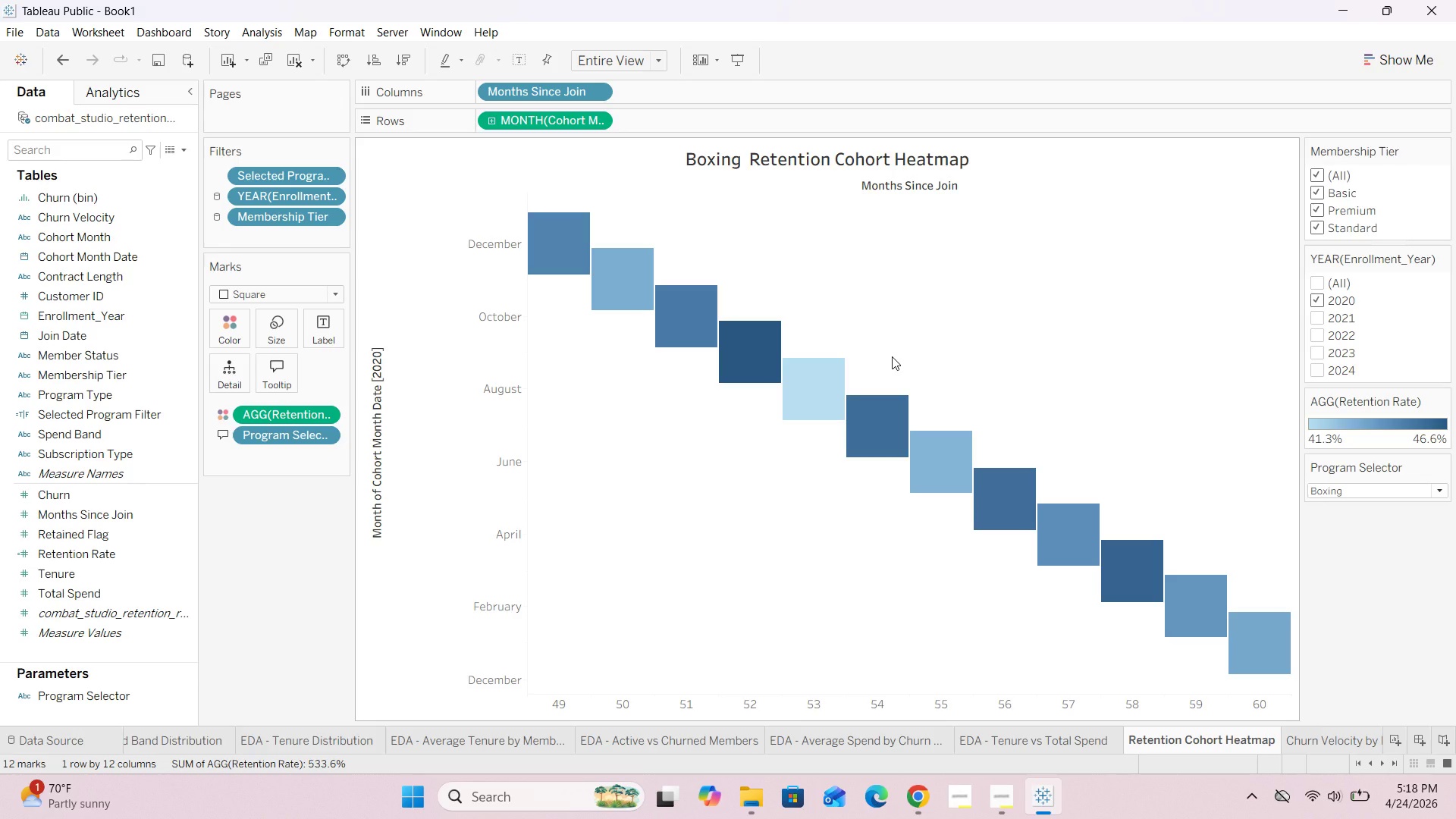 
left_click([997, 799])